 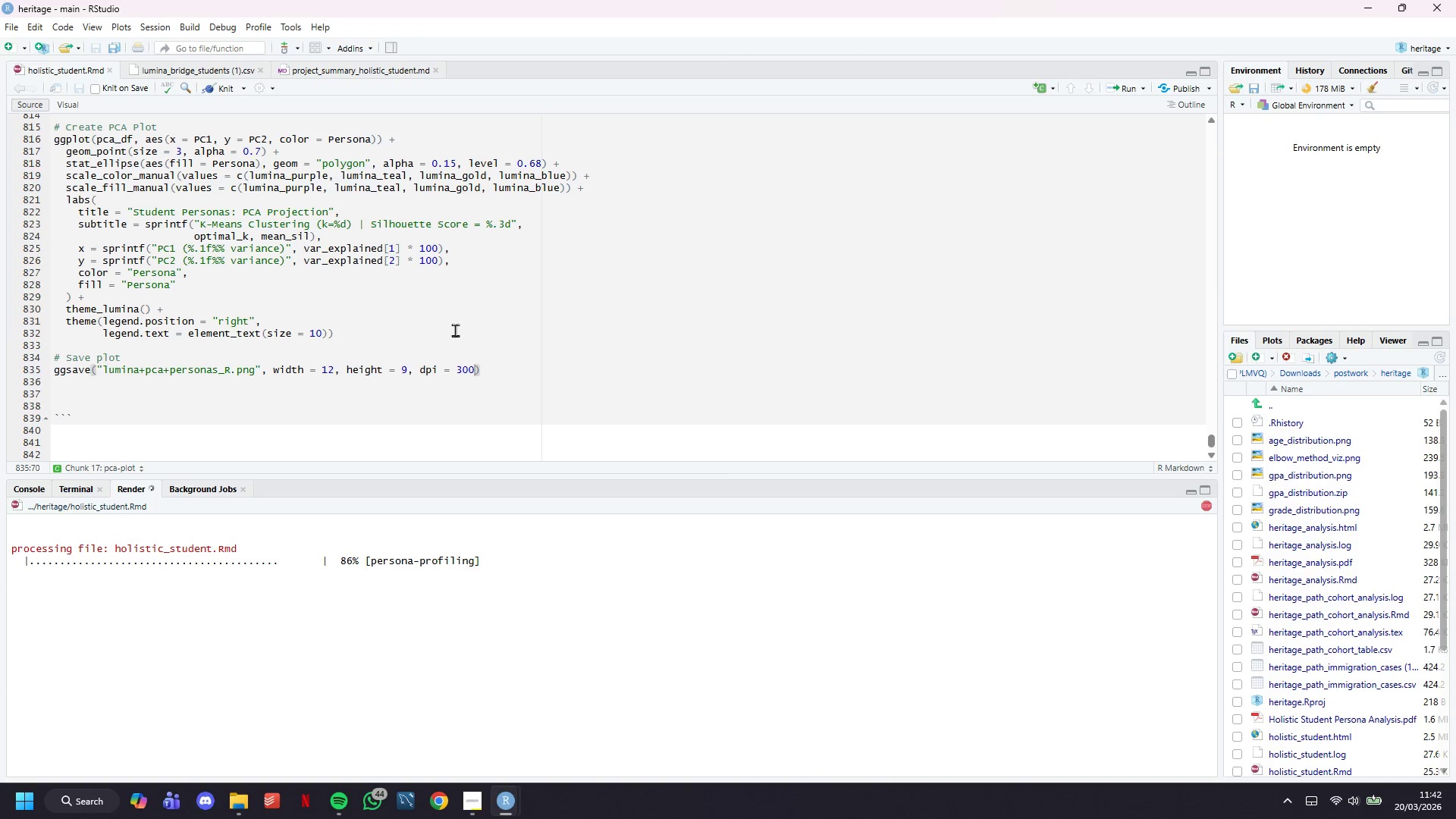 
scroll: coordinate [263, 314], scroll_direction: up, amount: 2.0
 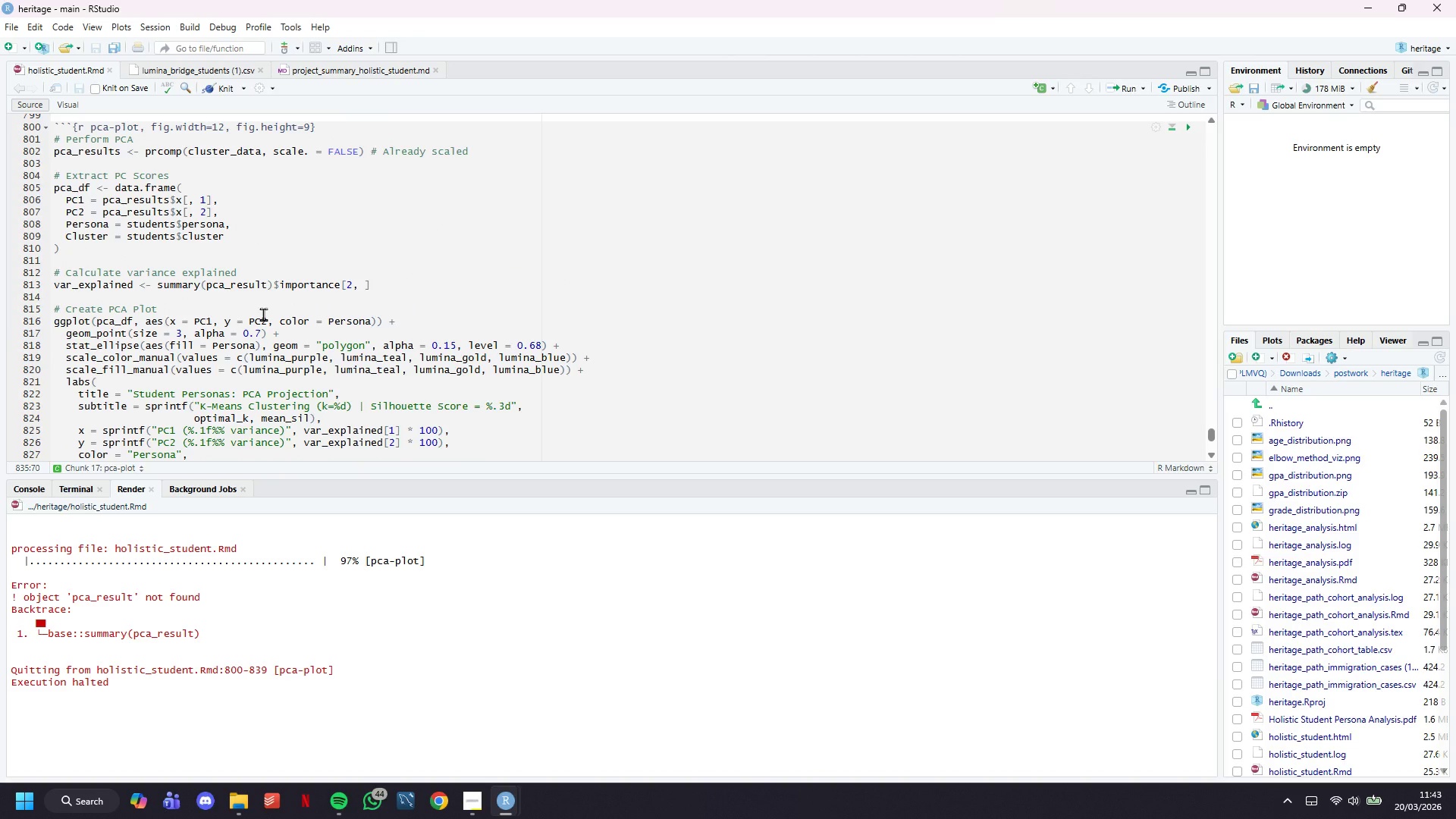 
scroll: coordinate [263, 314], scroll_direction: down, amount: 5.0
 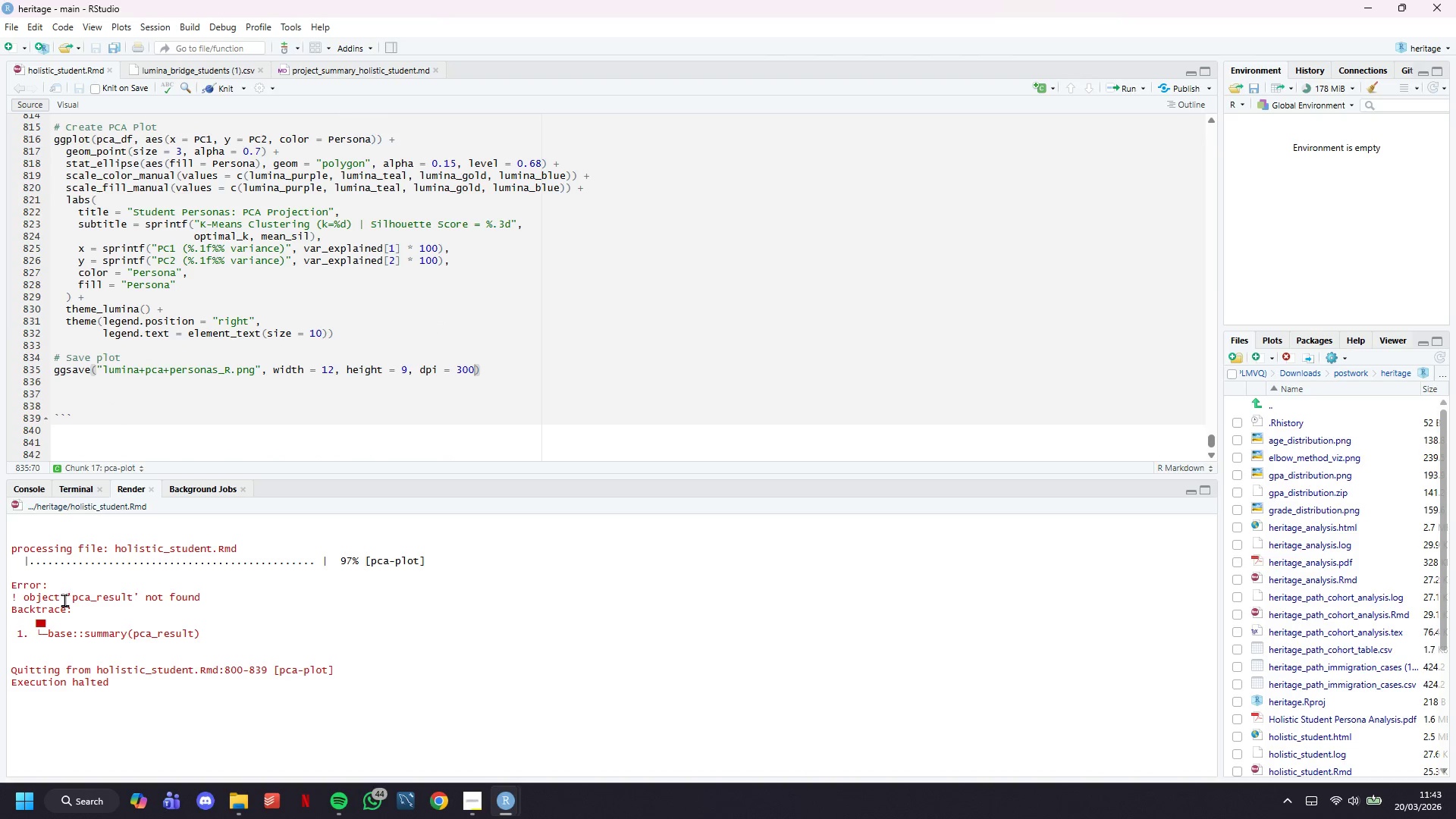 
left_click_drag(start_coordinate=[70, 601], to_coordinate=[135, 598])
 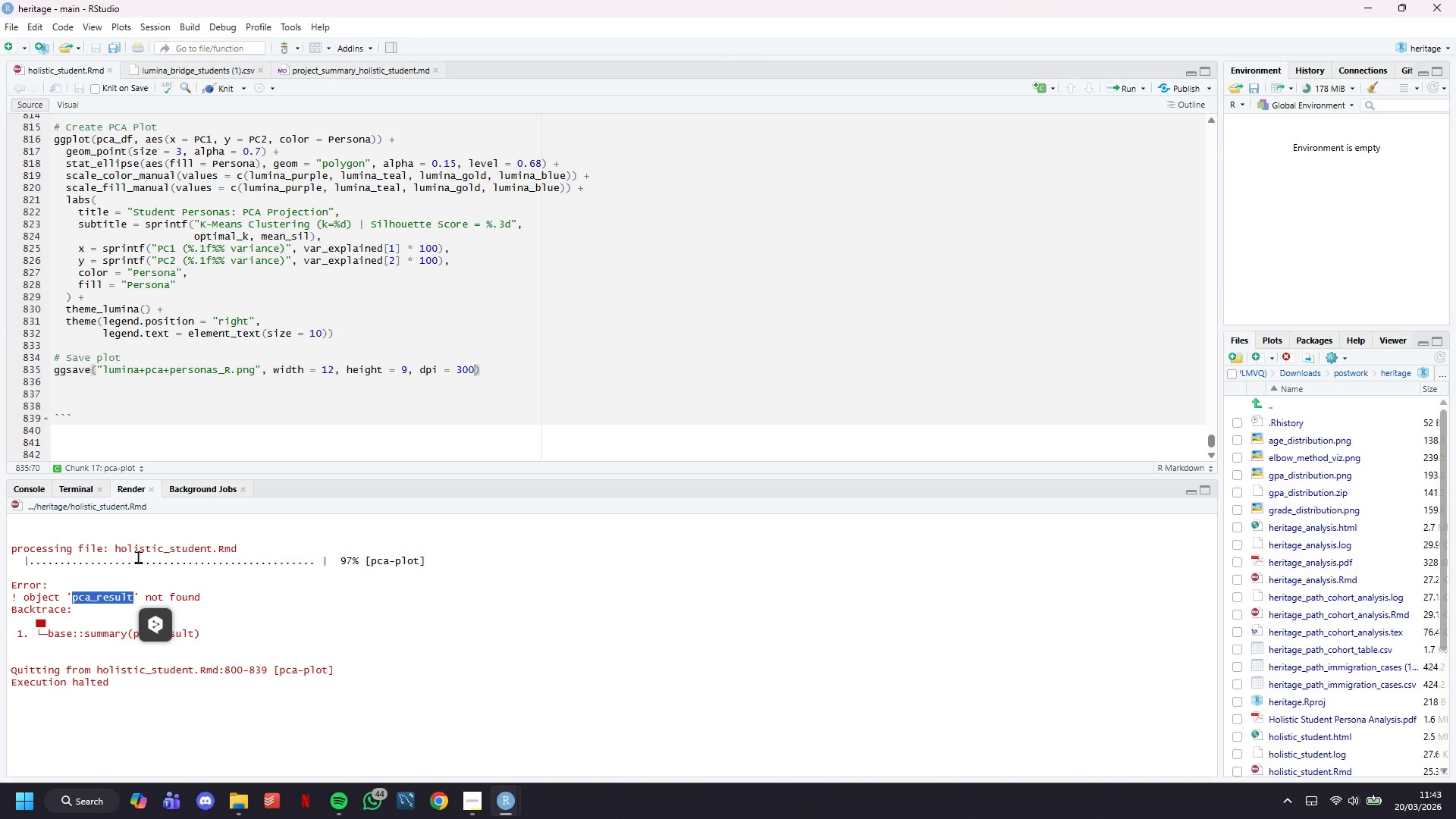 
key(Control+C)
 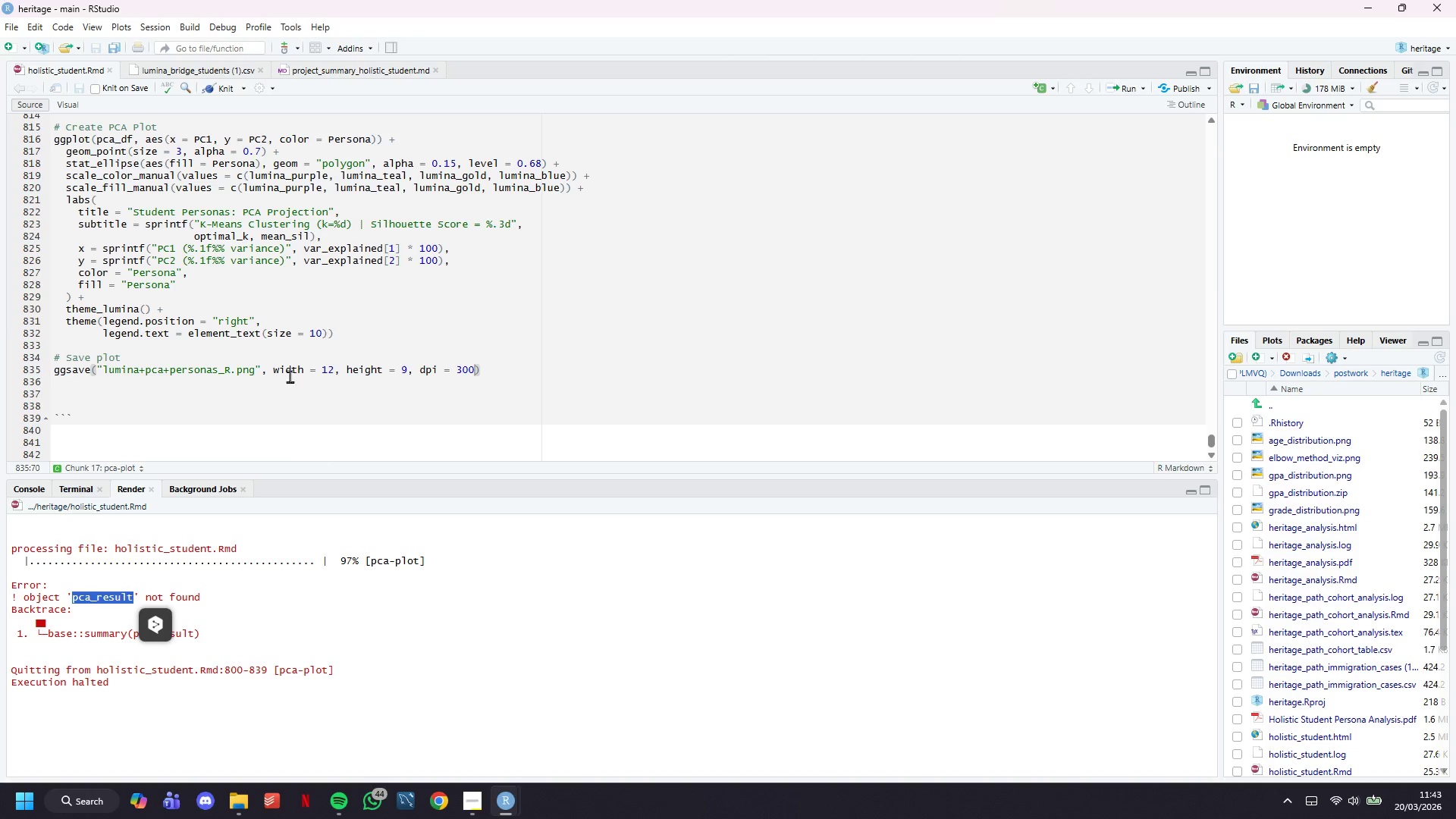 
left_click([316, 331])
 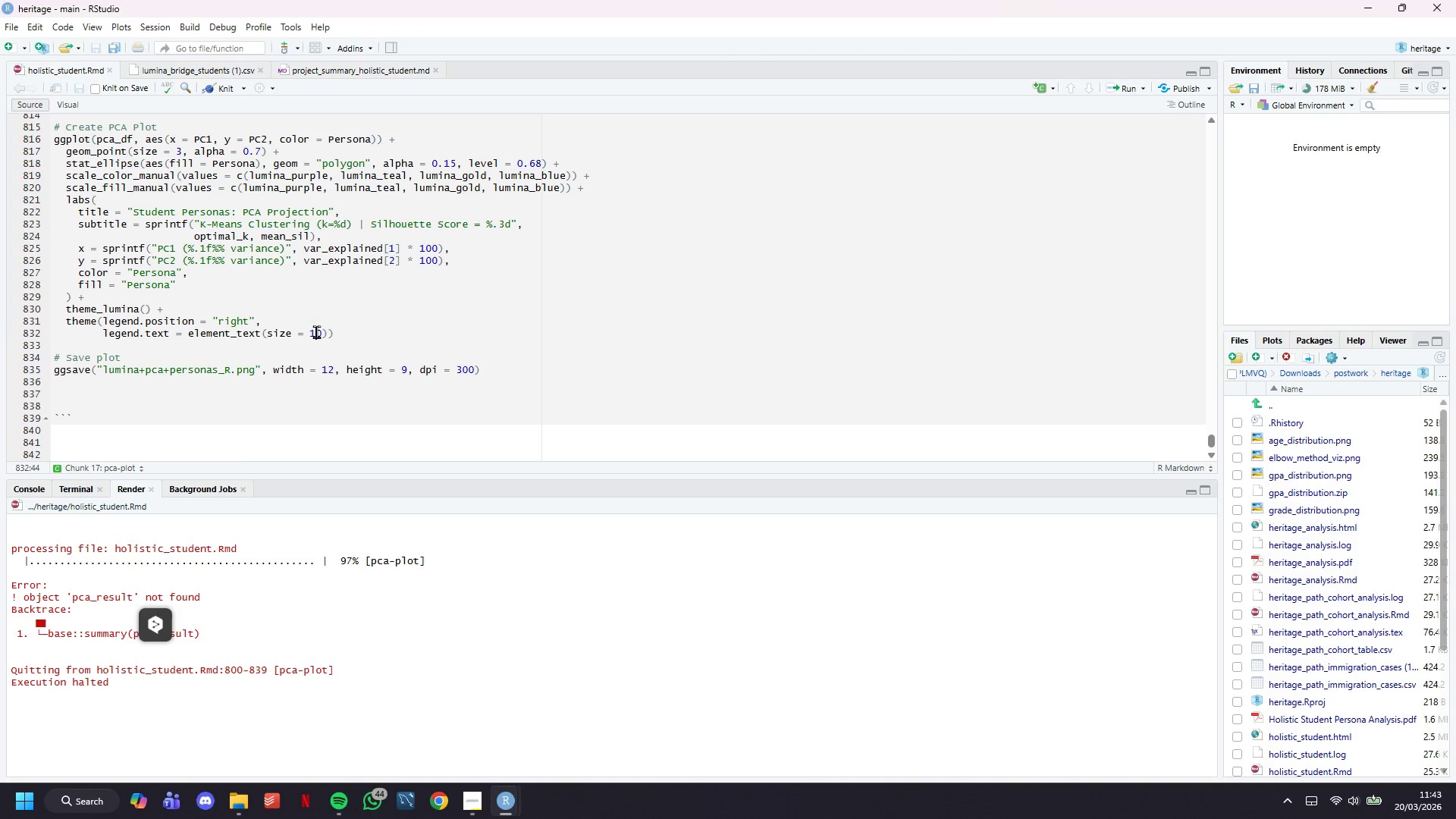 
key(Control+F)
 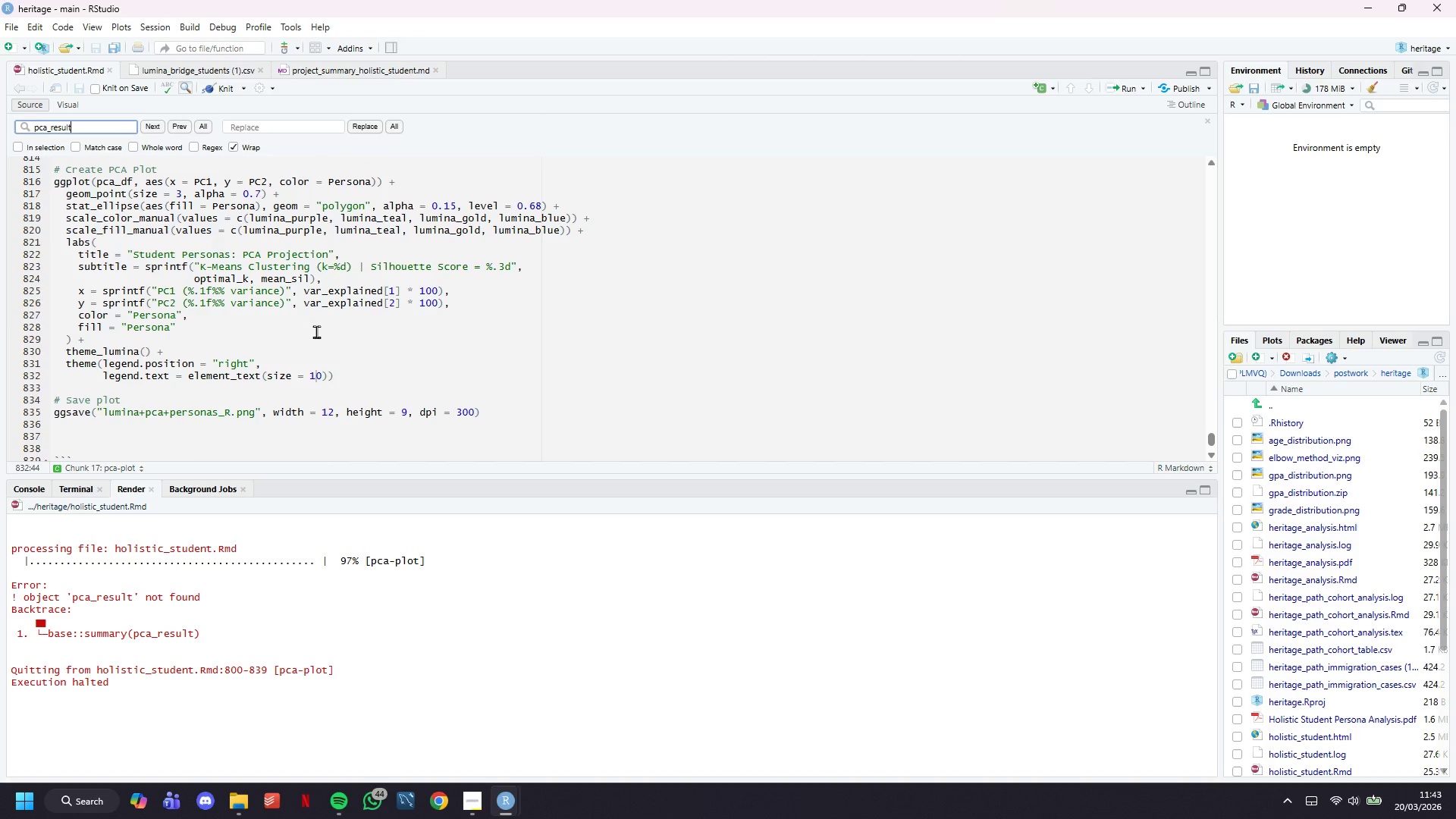 
key(Control+V)
 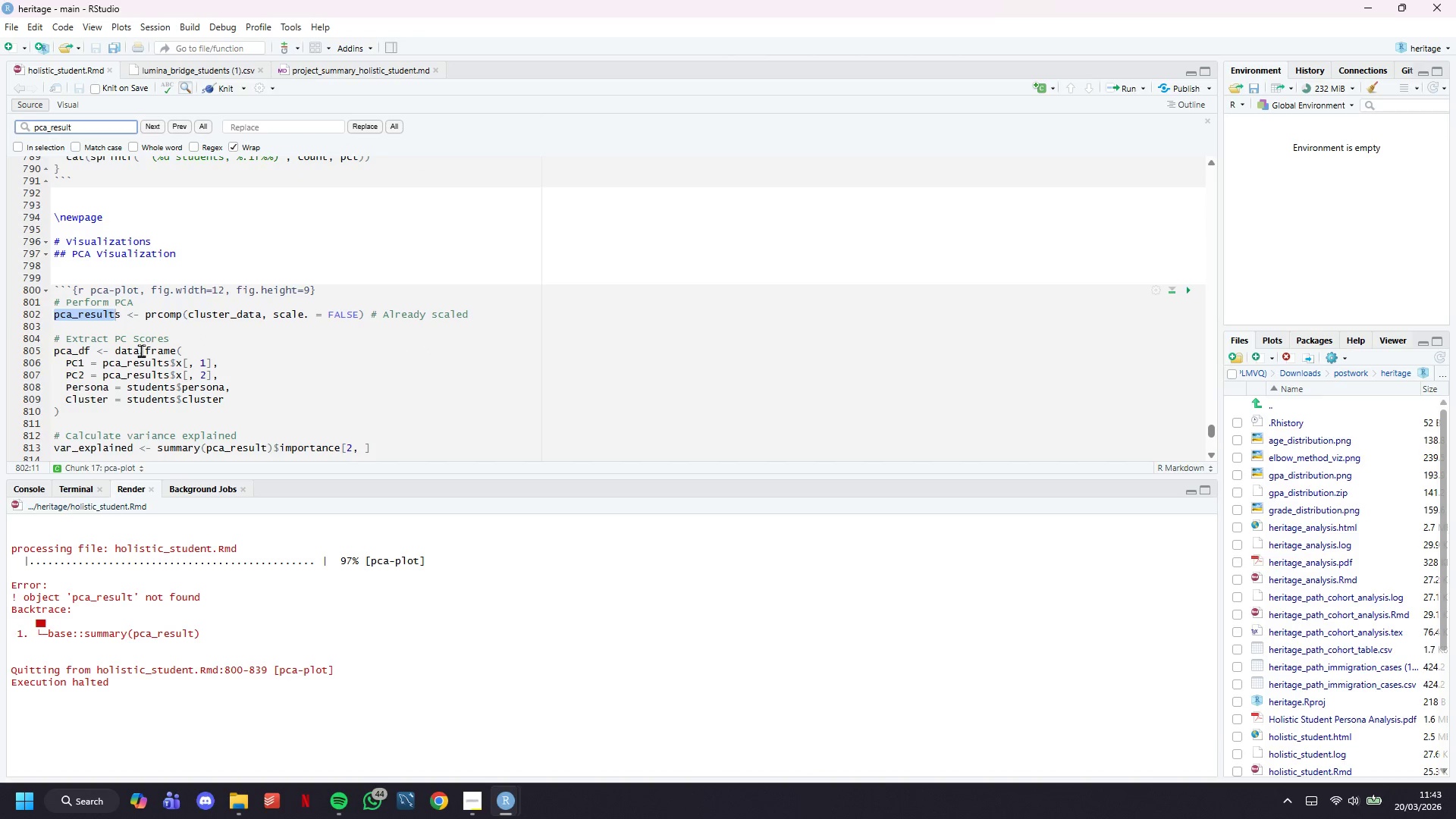 
key(Shift+ShiftRight)
 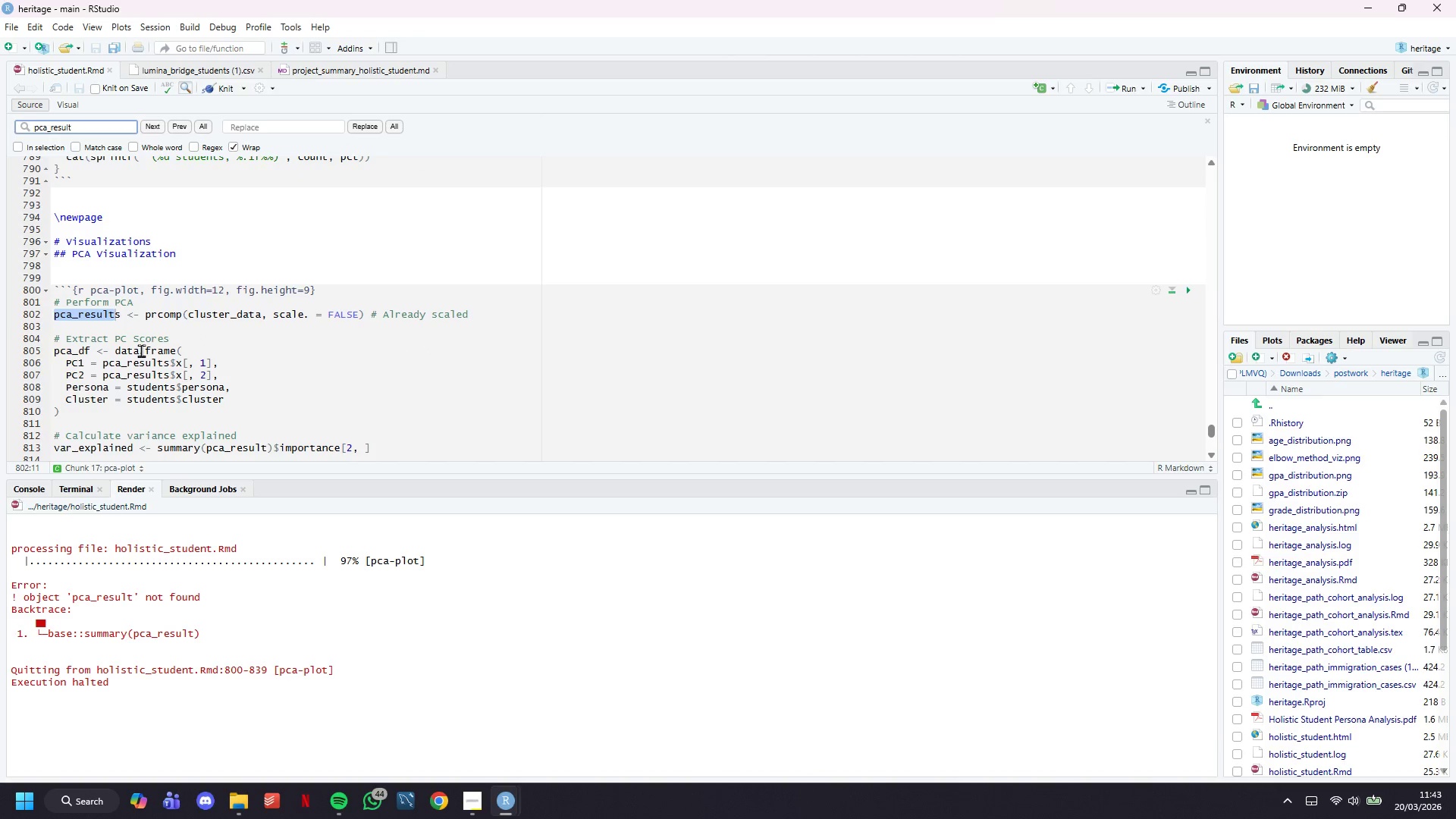 
key(Enter)
 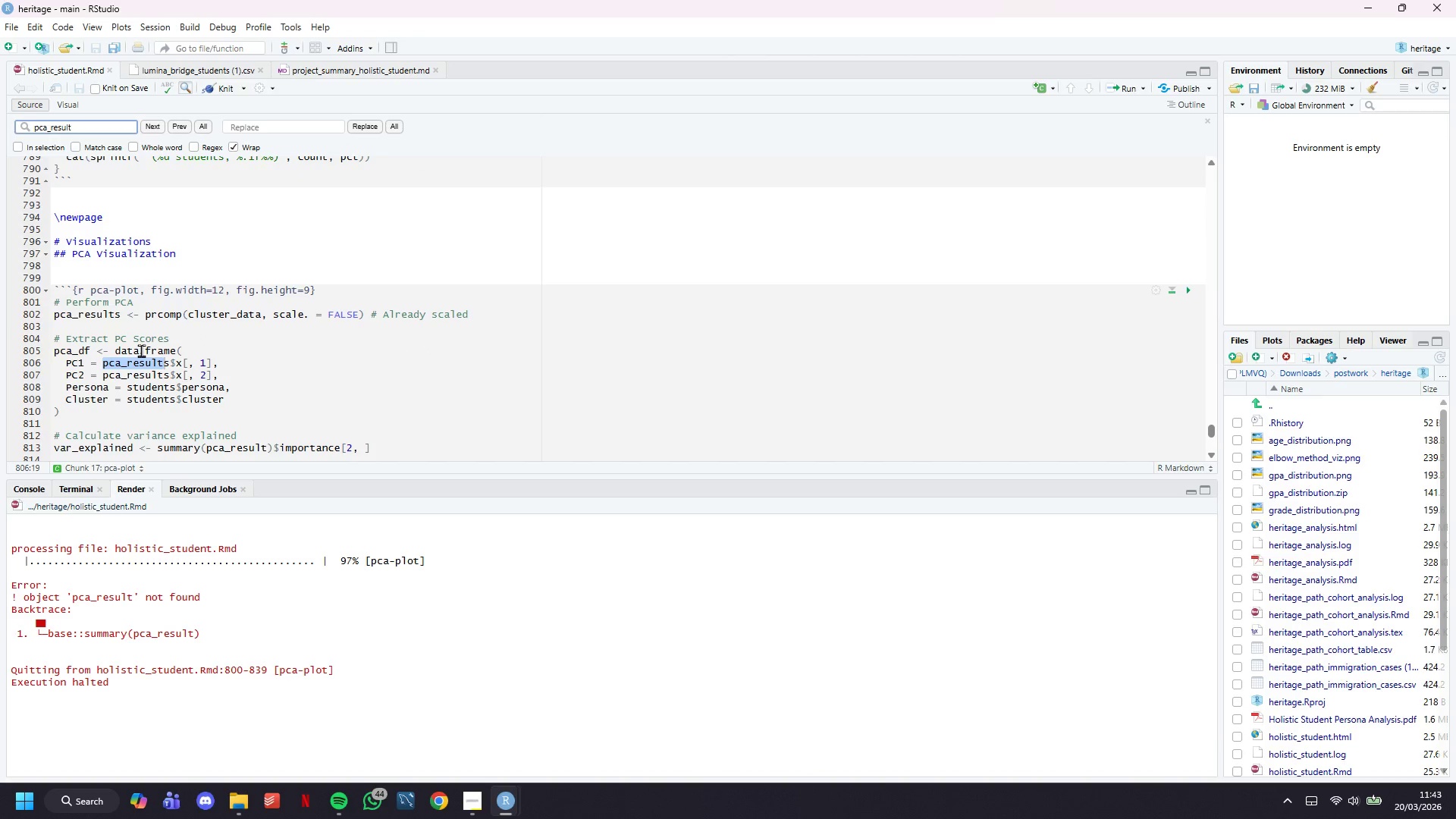 
key(Enter)
 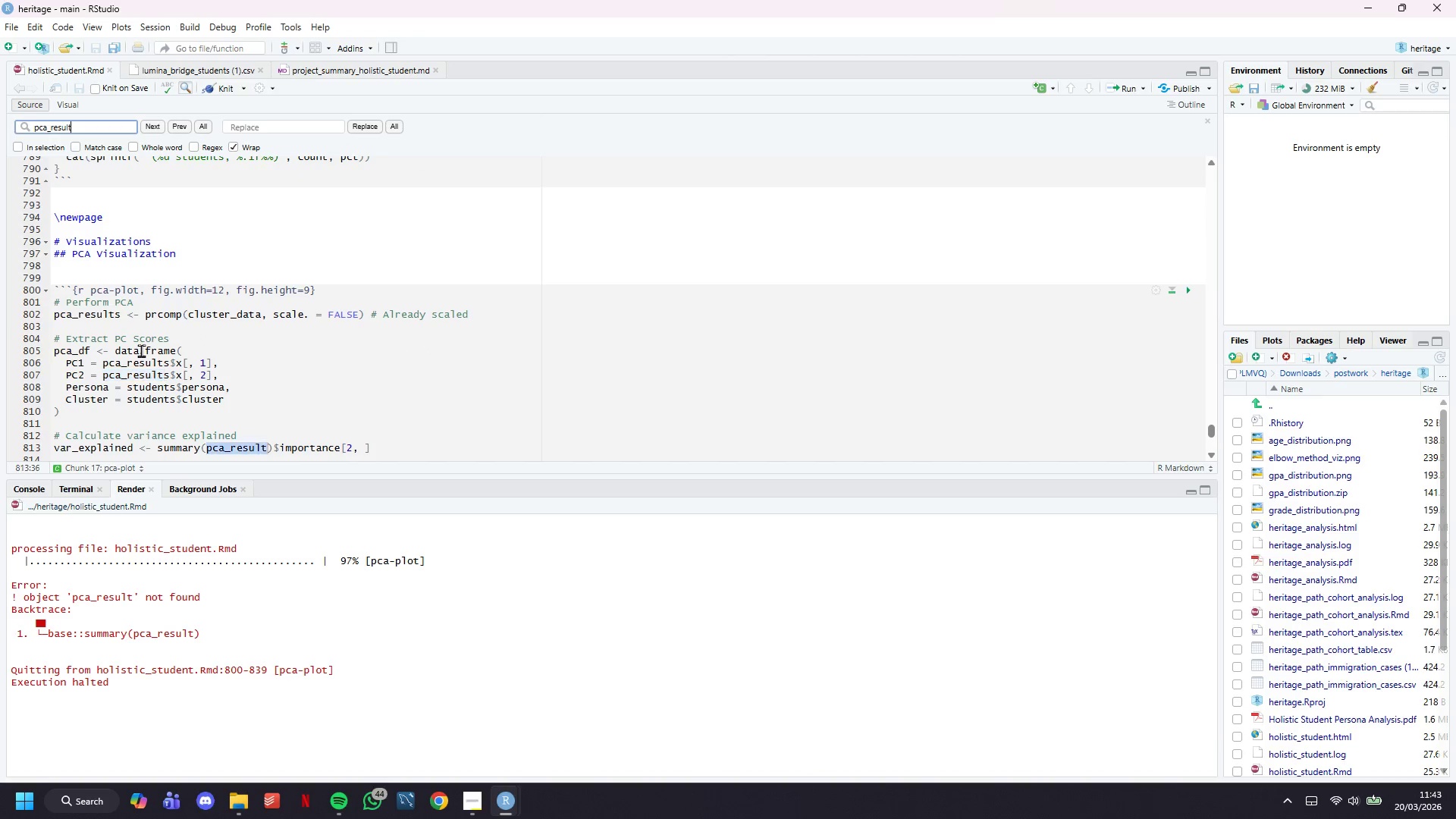 
key(Enter)
 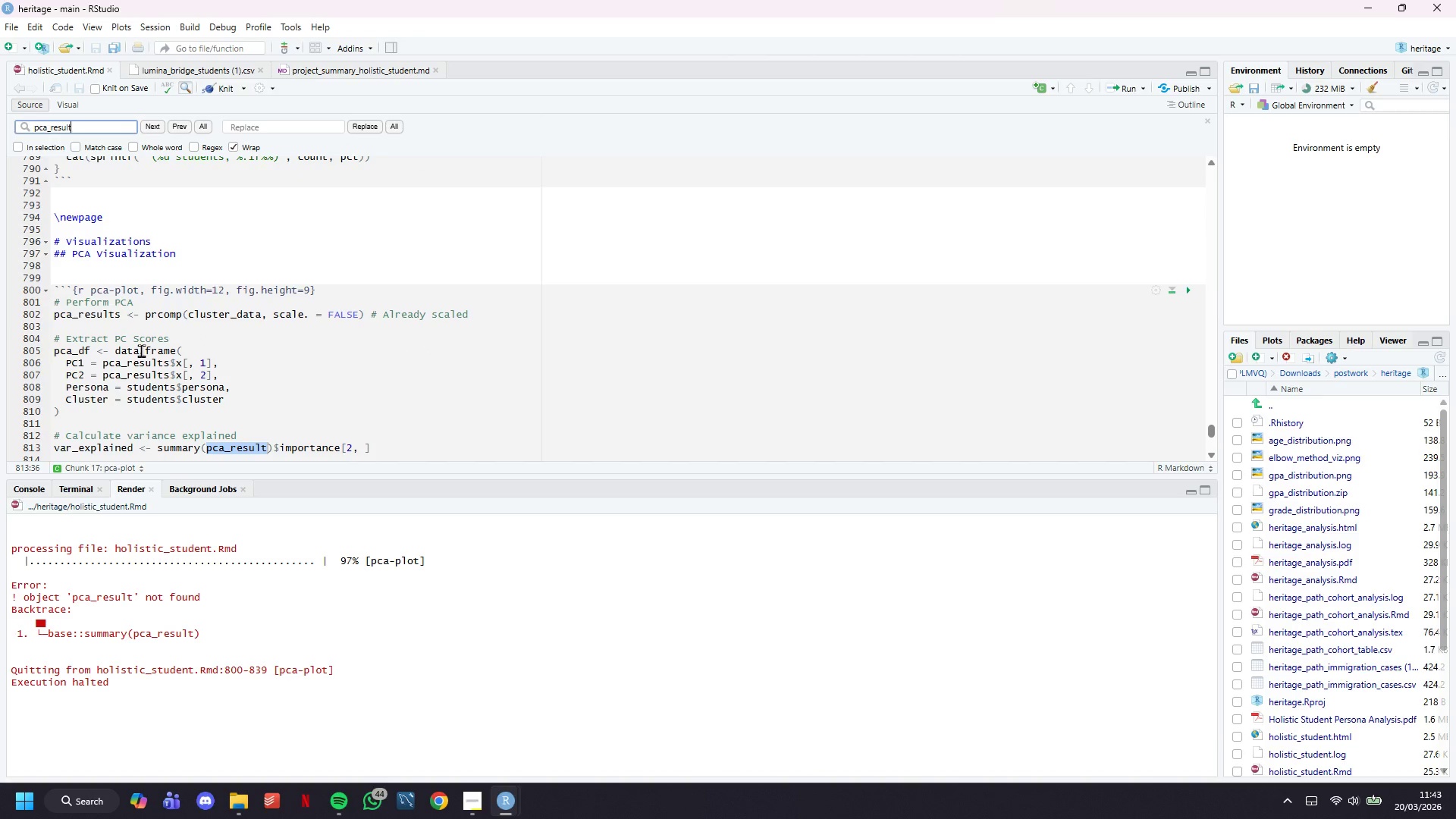 
key(ArrowRight)
 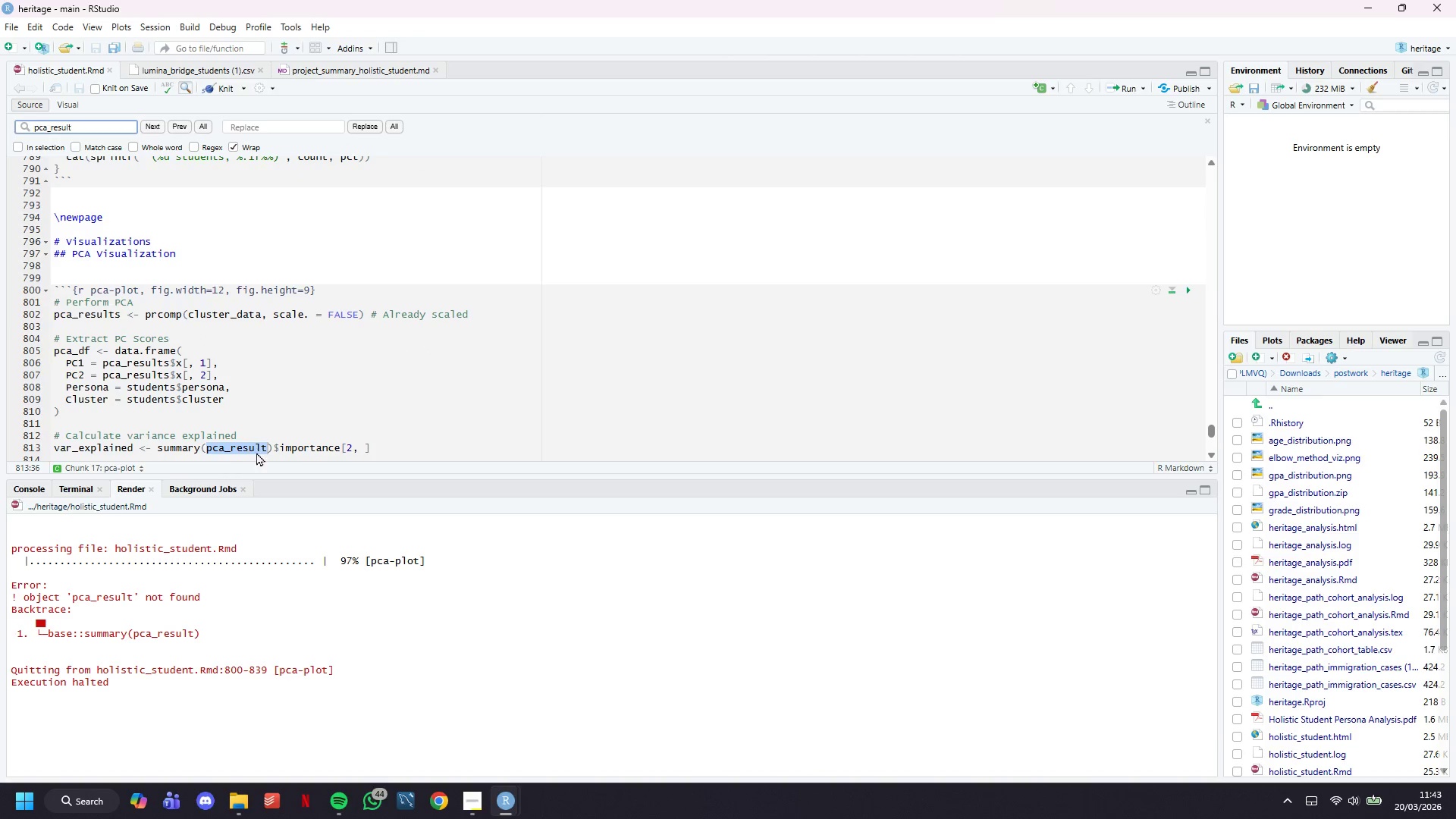 
left_click([267, 447])
 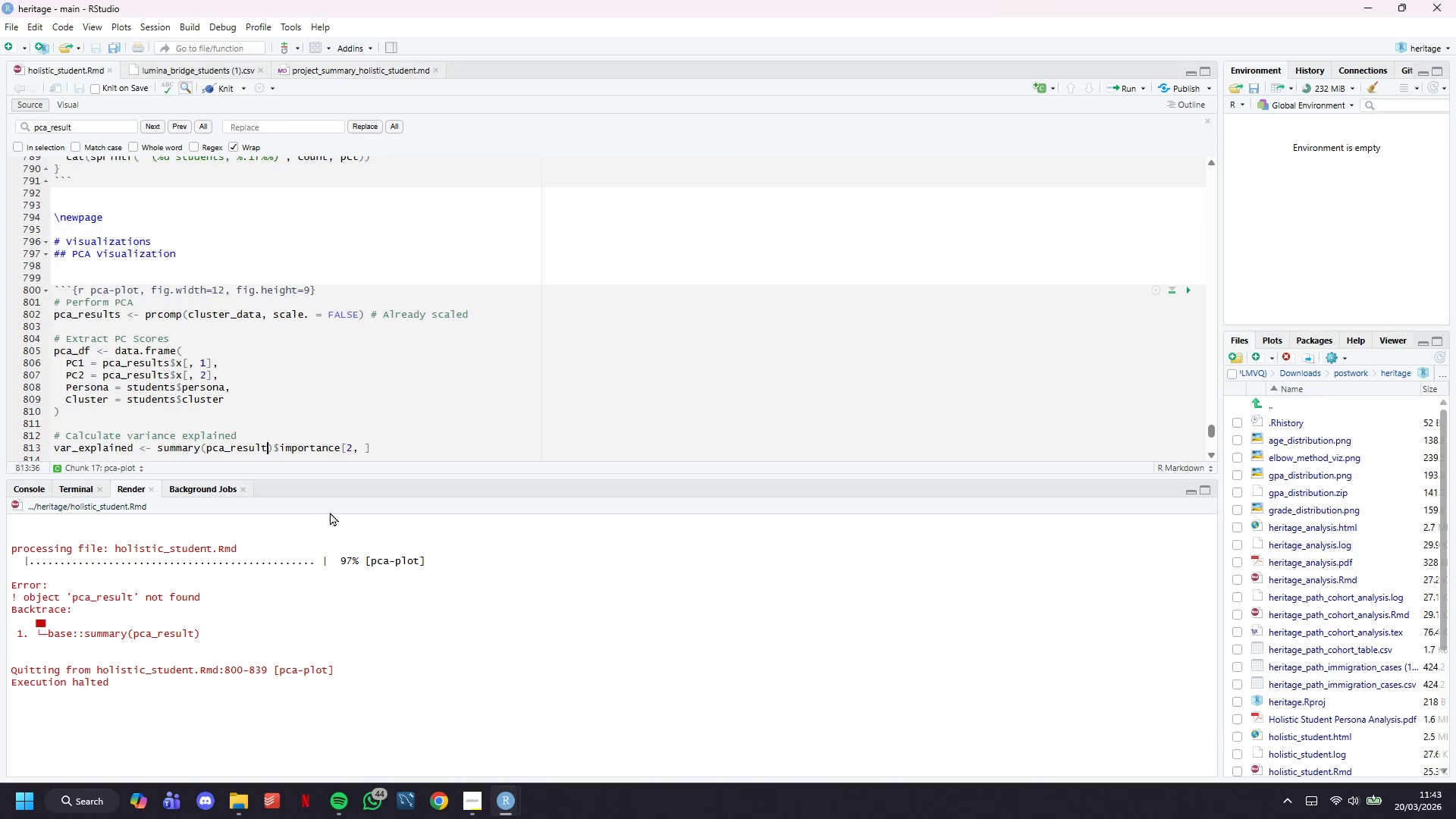 
key(S)
 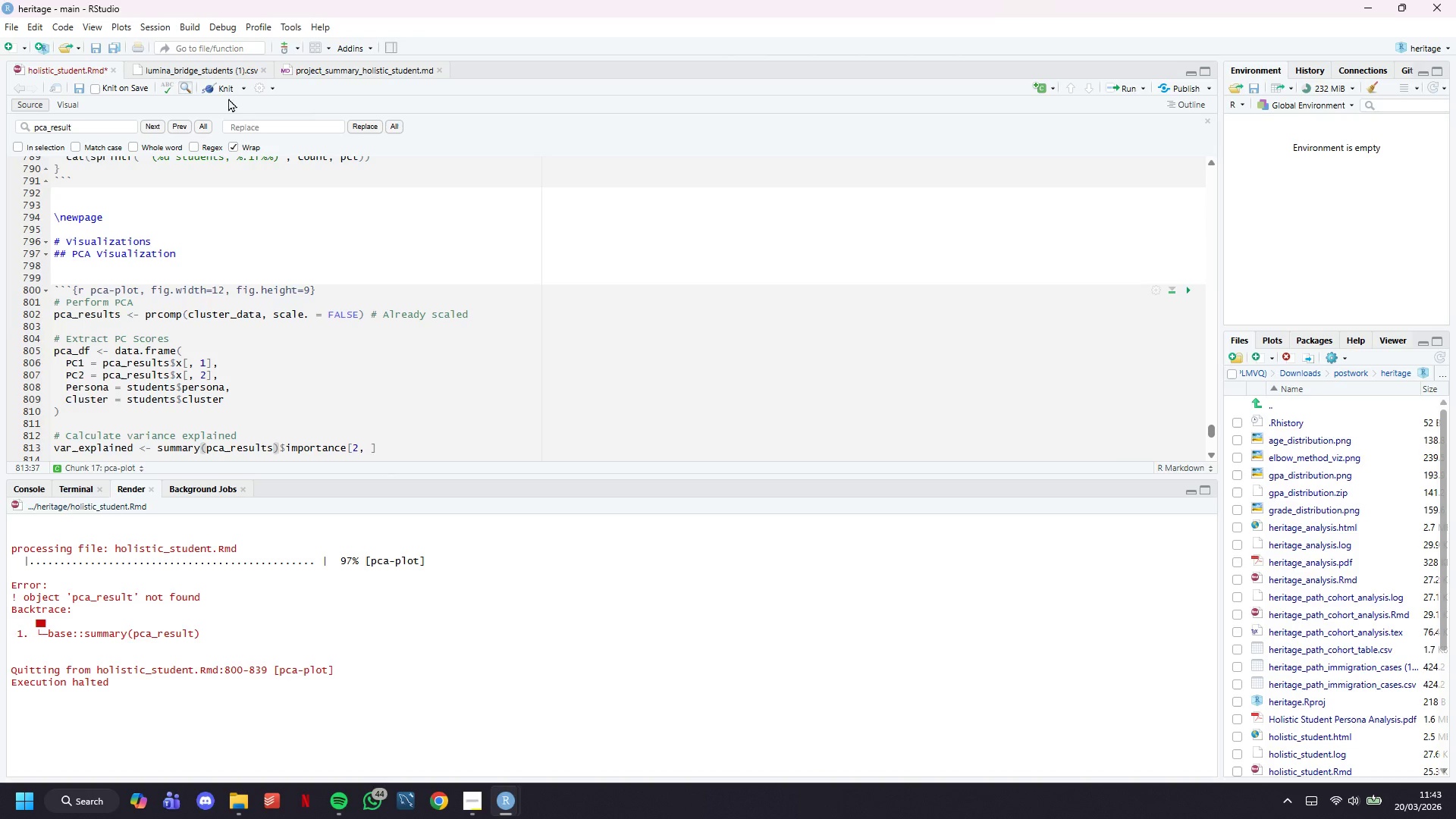 
left_click([221, 87])
 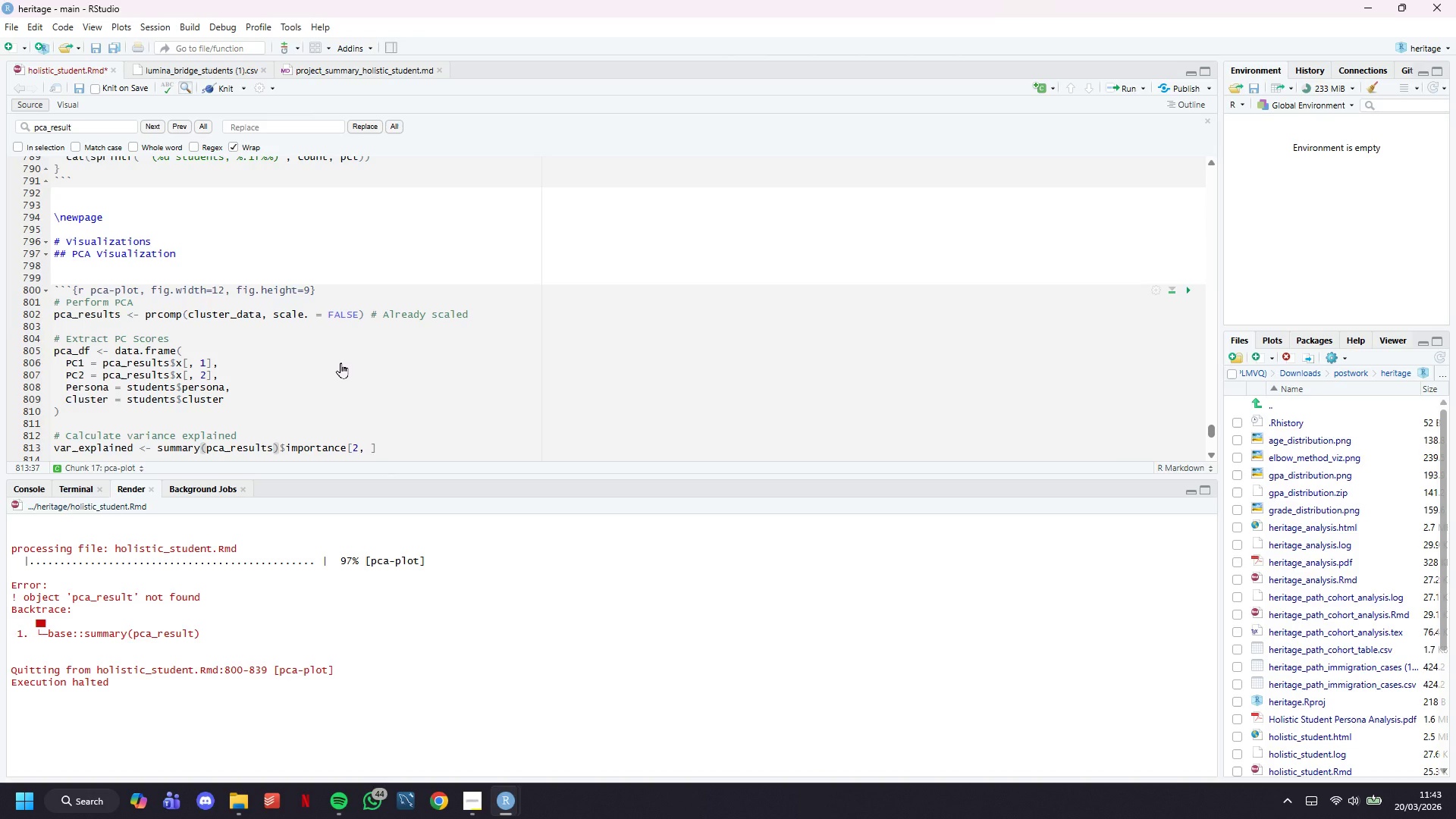 
left_click([367, 372])
 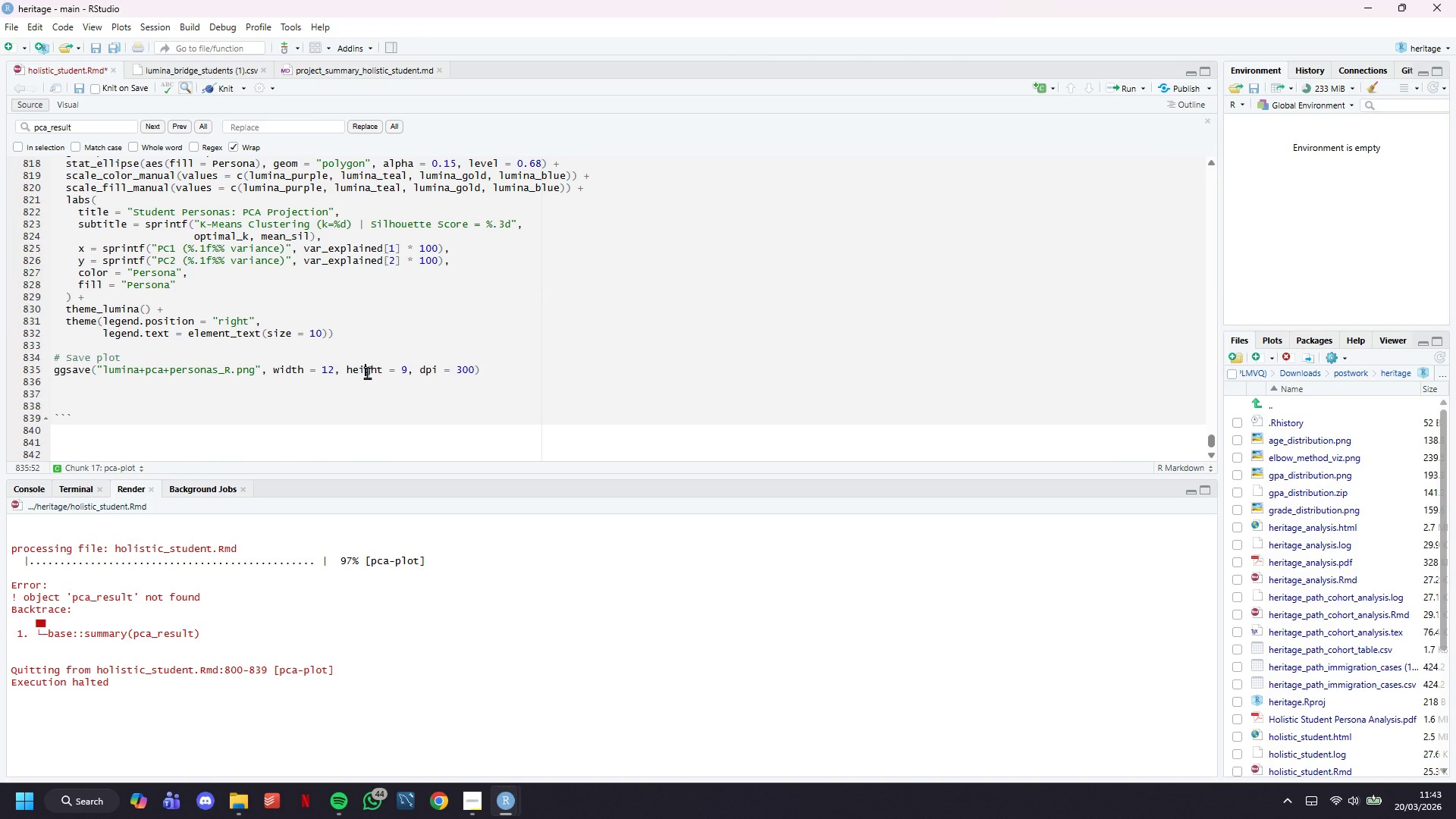 
scroll: coordinate [367, 372], scroll_direction: down, amount: 8.0
 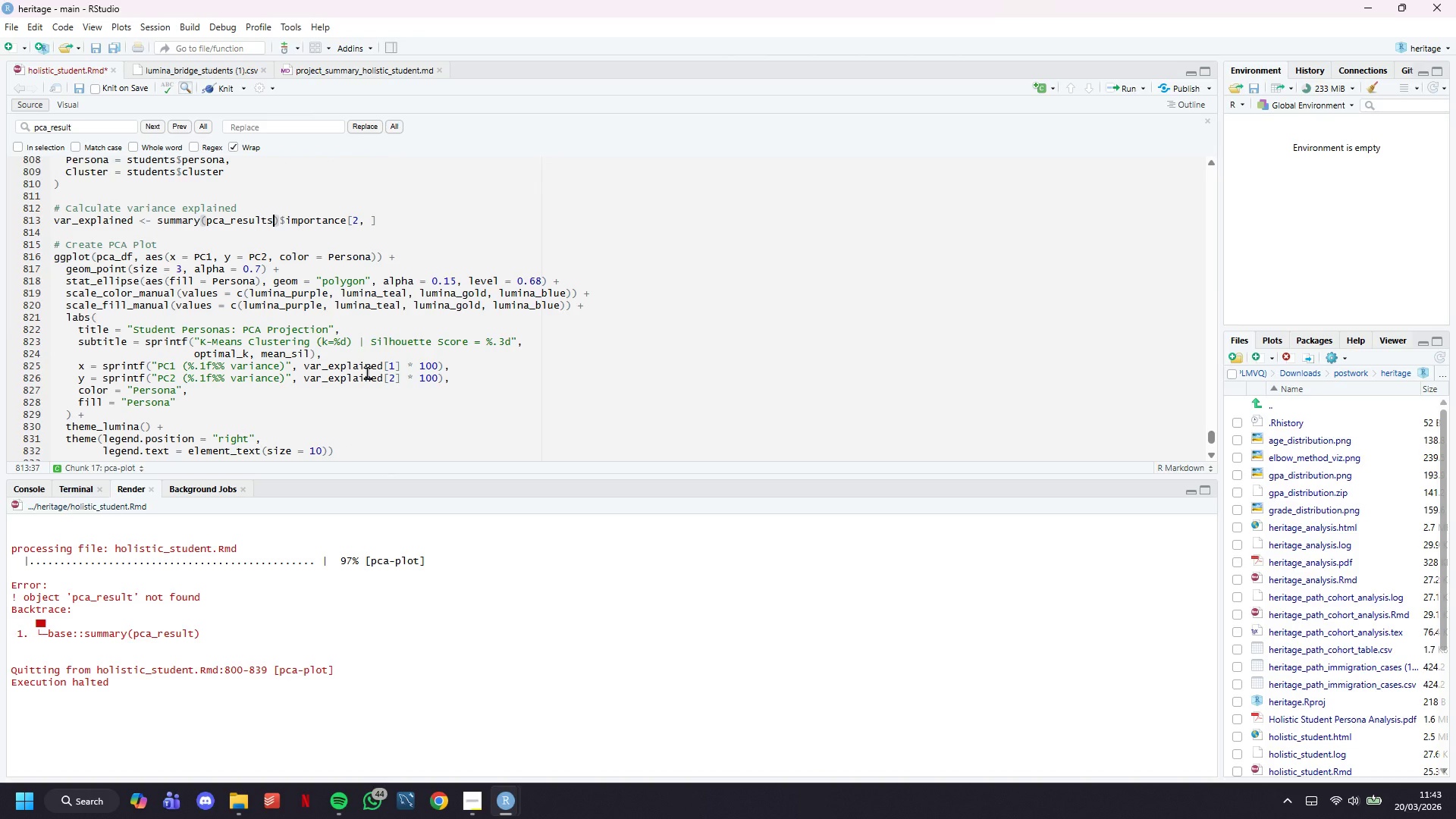 
key(Control+S)
 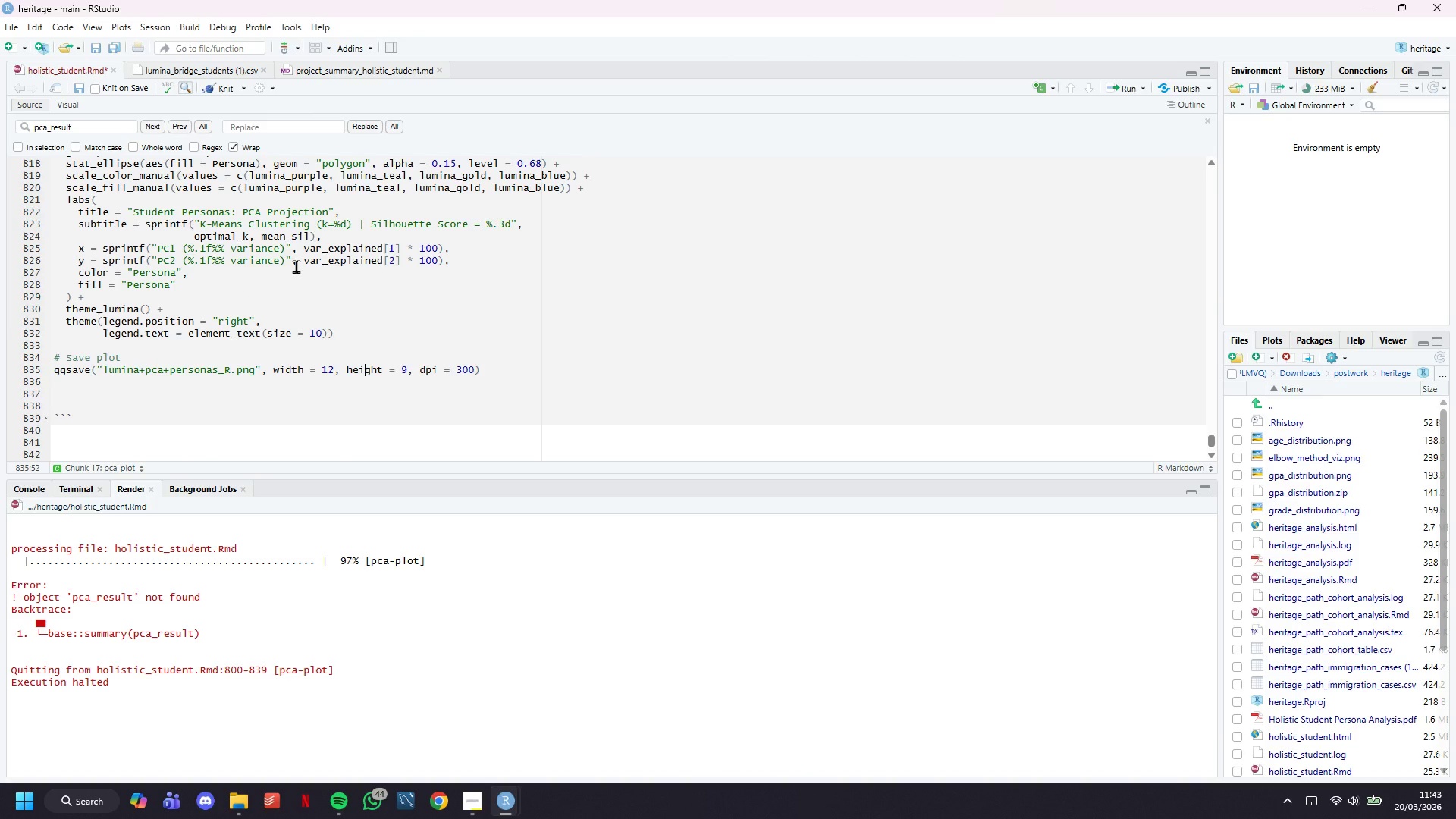 
left_click([231, 89])
 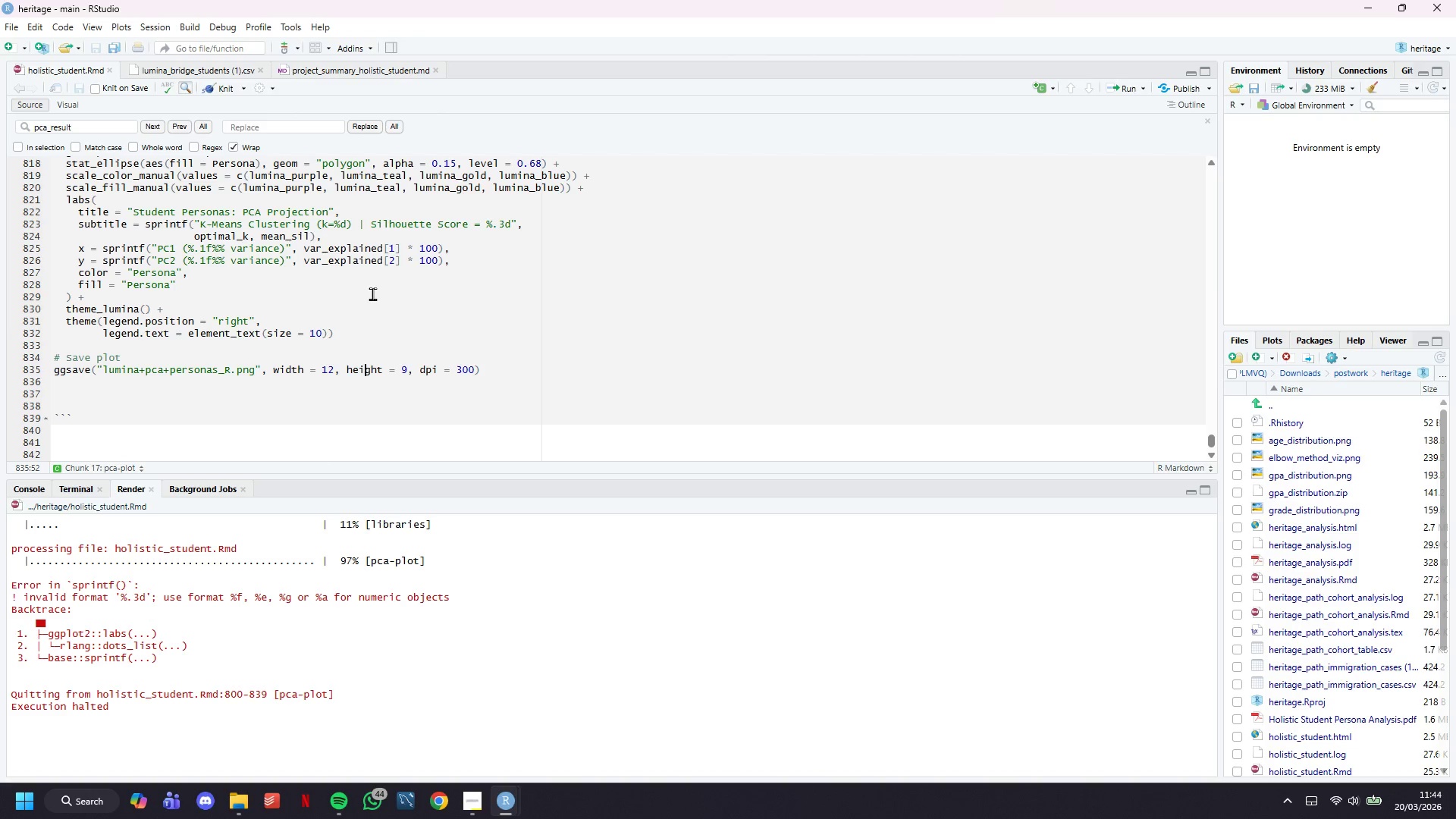 
wait(50.38)
 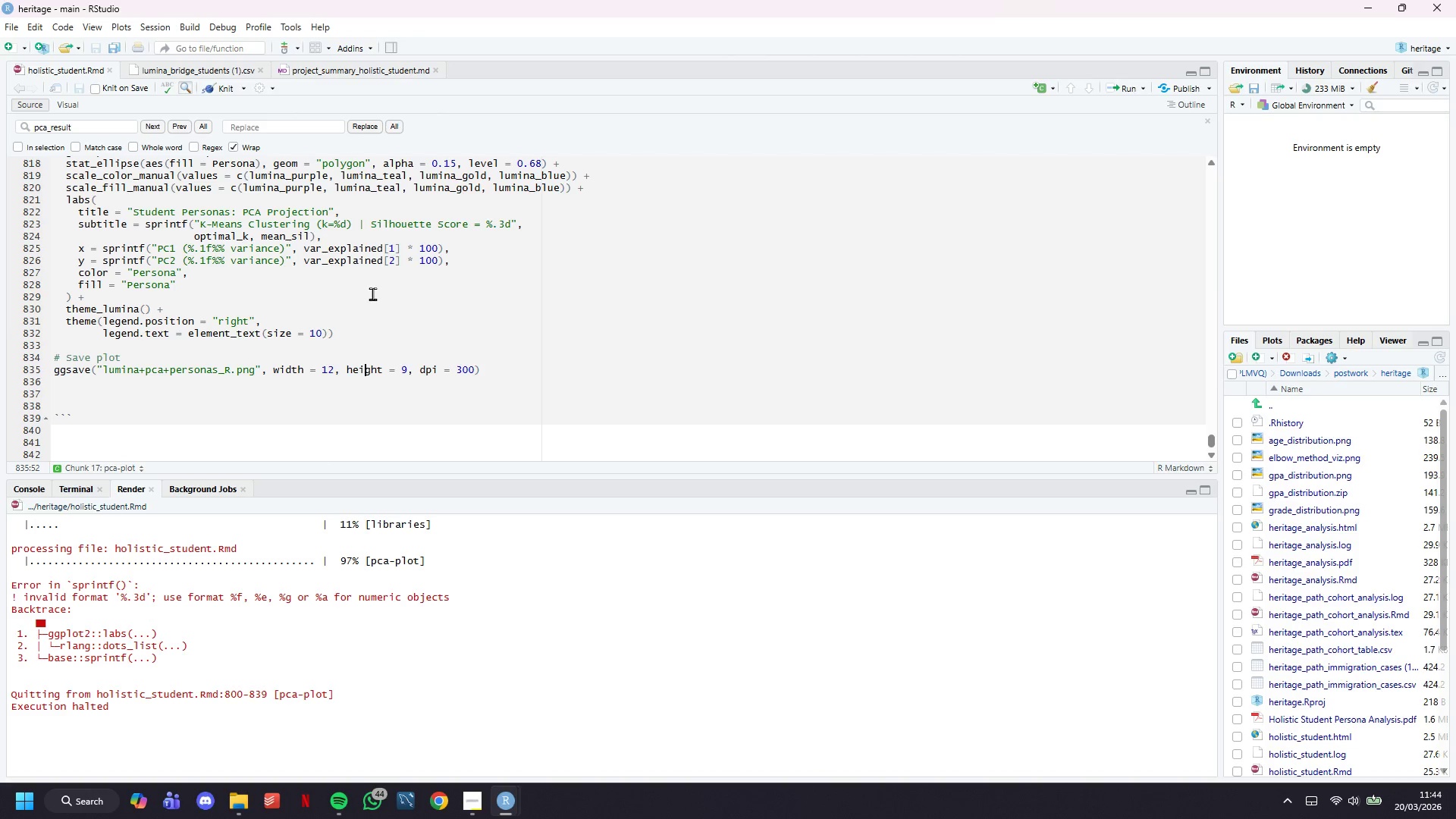 
scroll: coordinate [285, 416], scroll_direction: up, amount: 2.0
 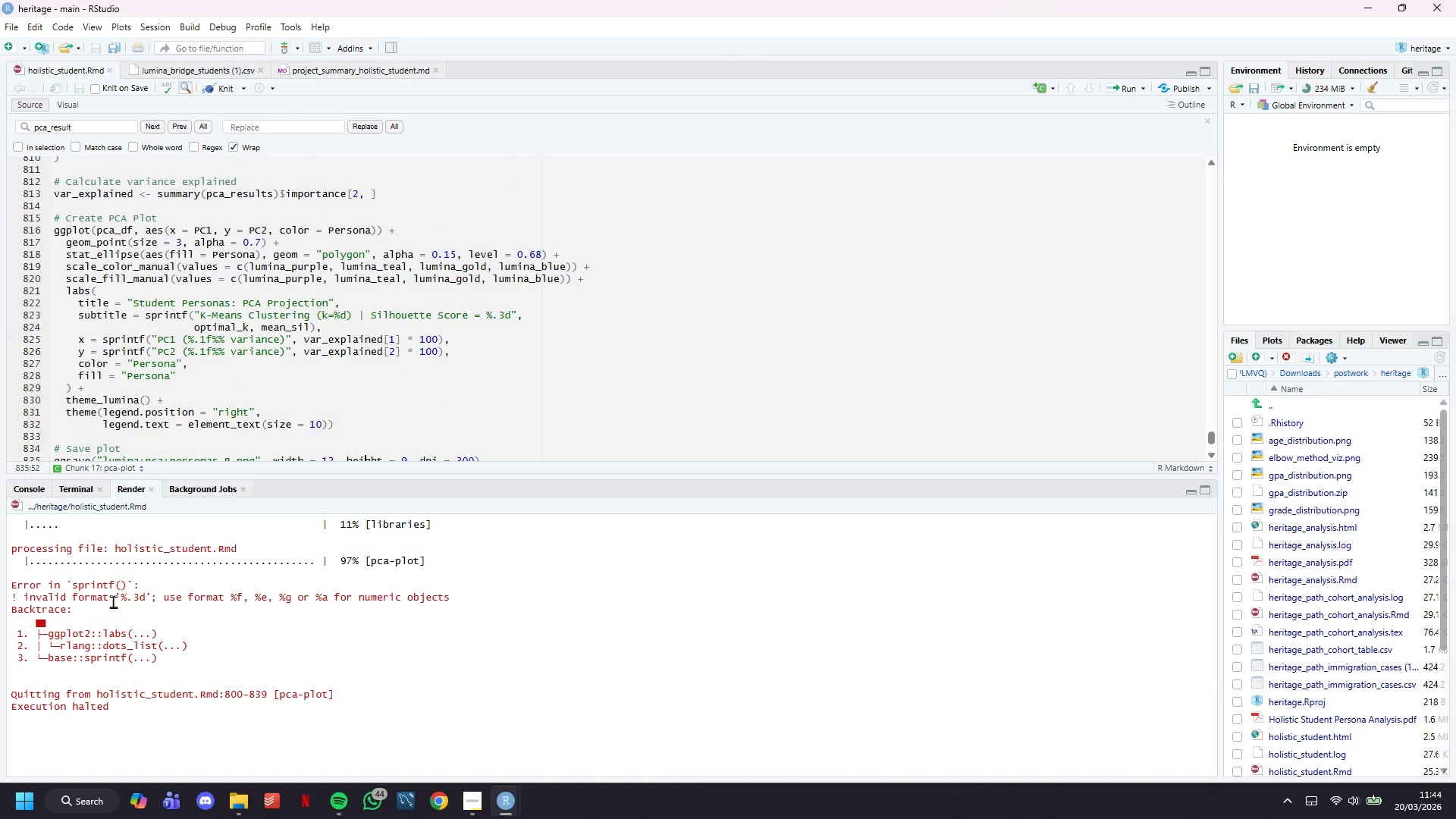 
left_click_drag(start_coordinate=[119, 598], to_coordinate=[146, 597])
 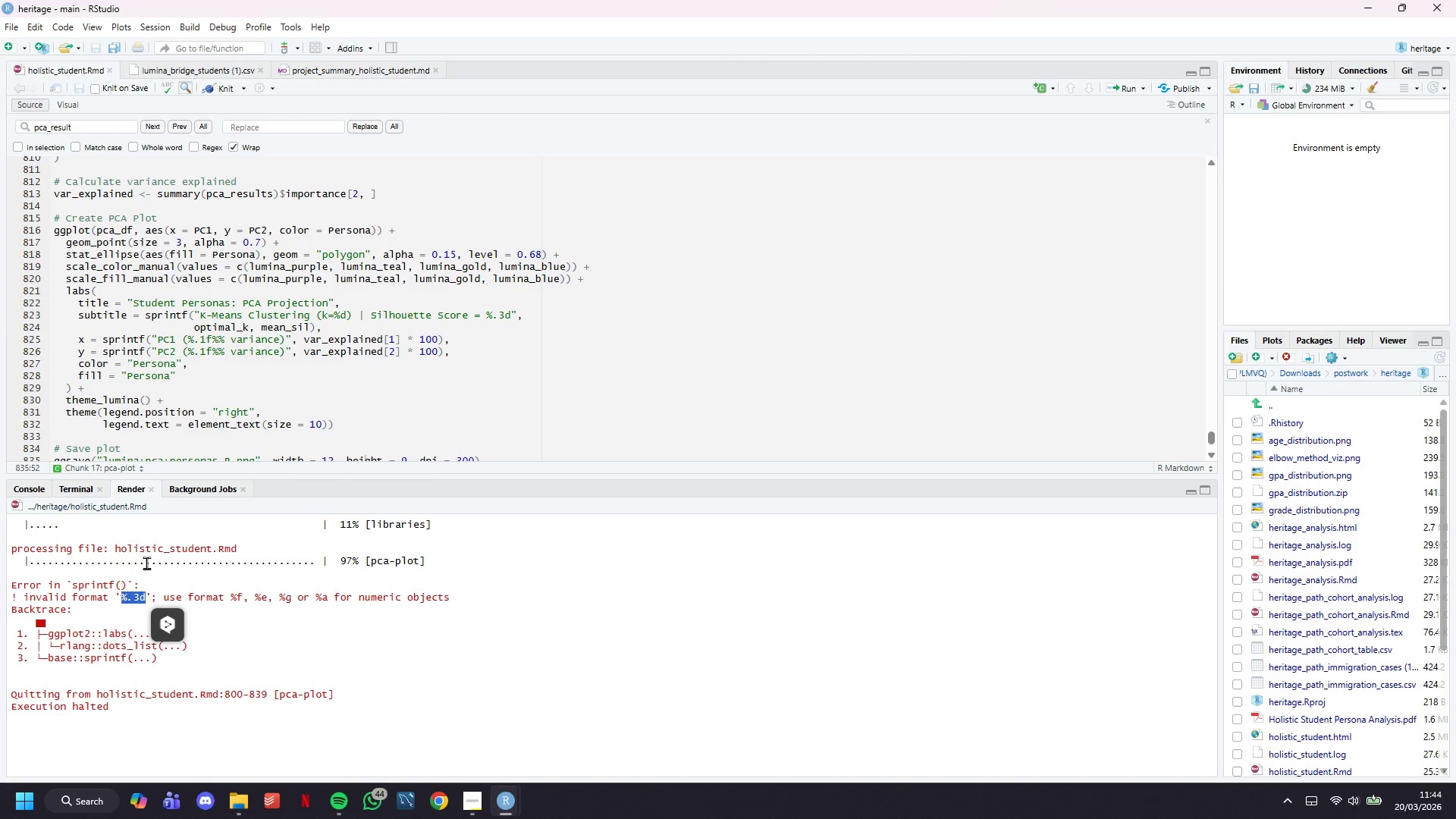 
key(Control+C)
 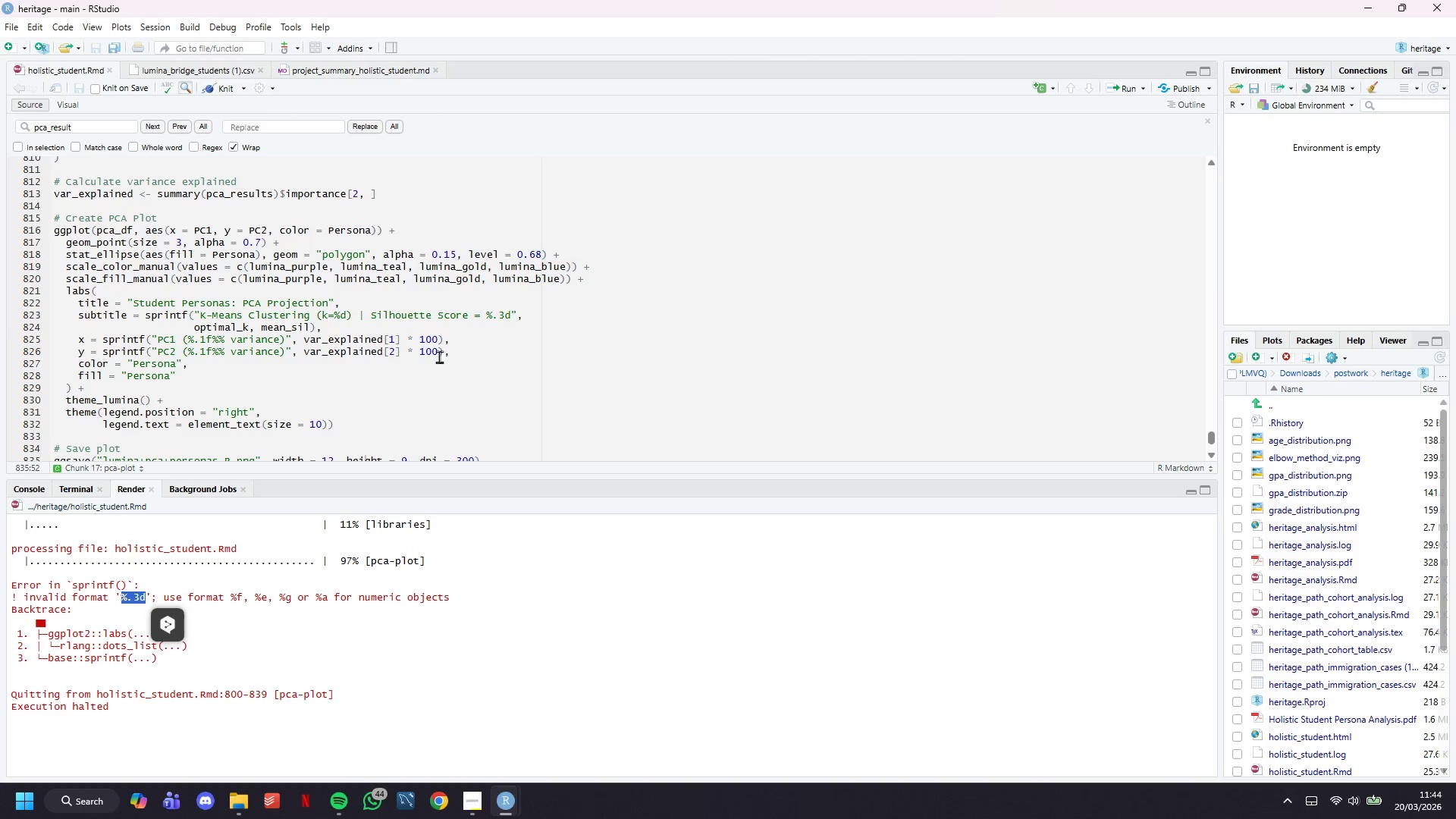 
left_click([444, 349])
 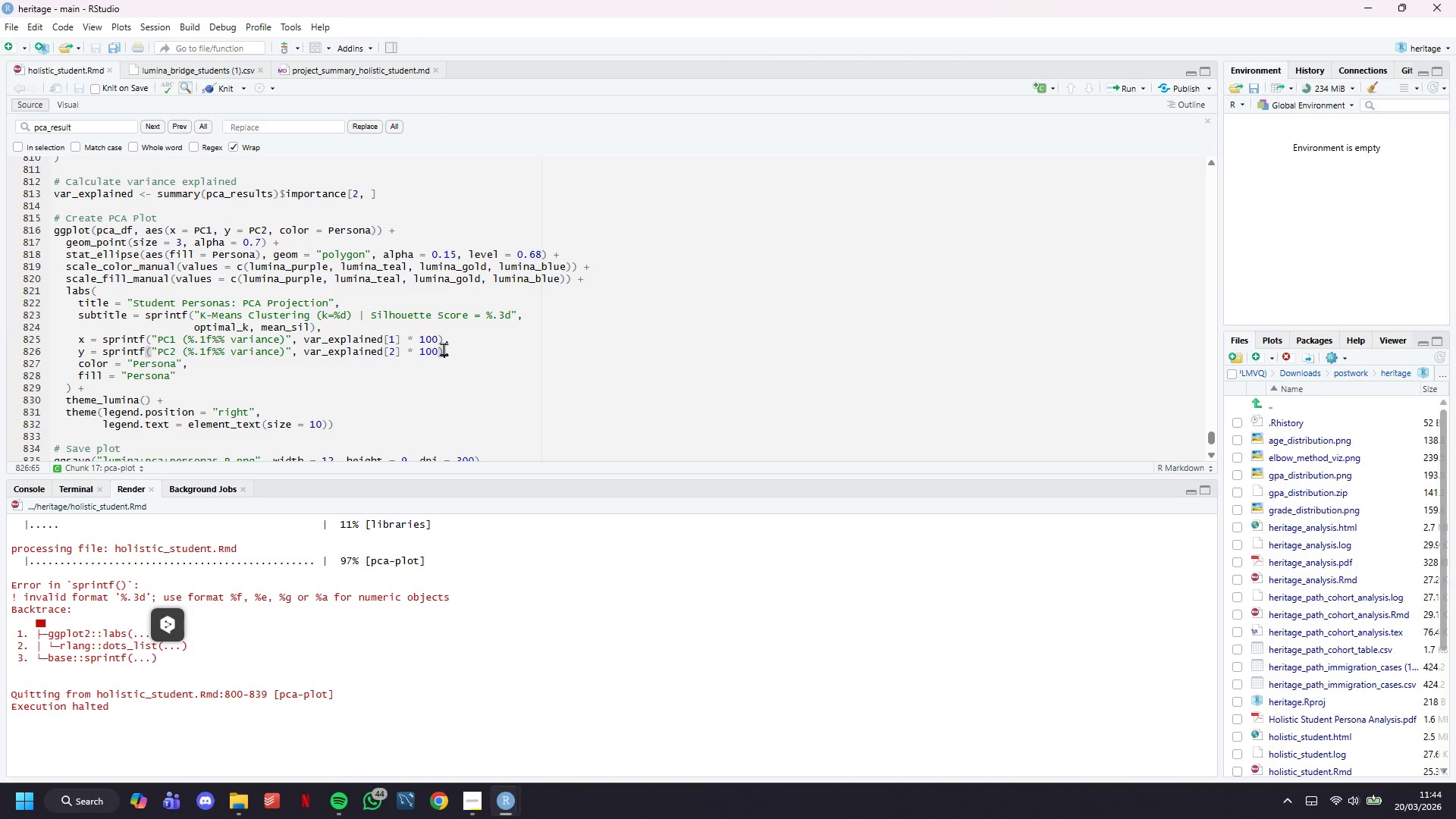 
key(Control+F)
 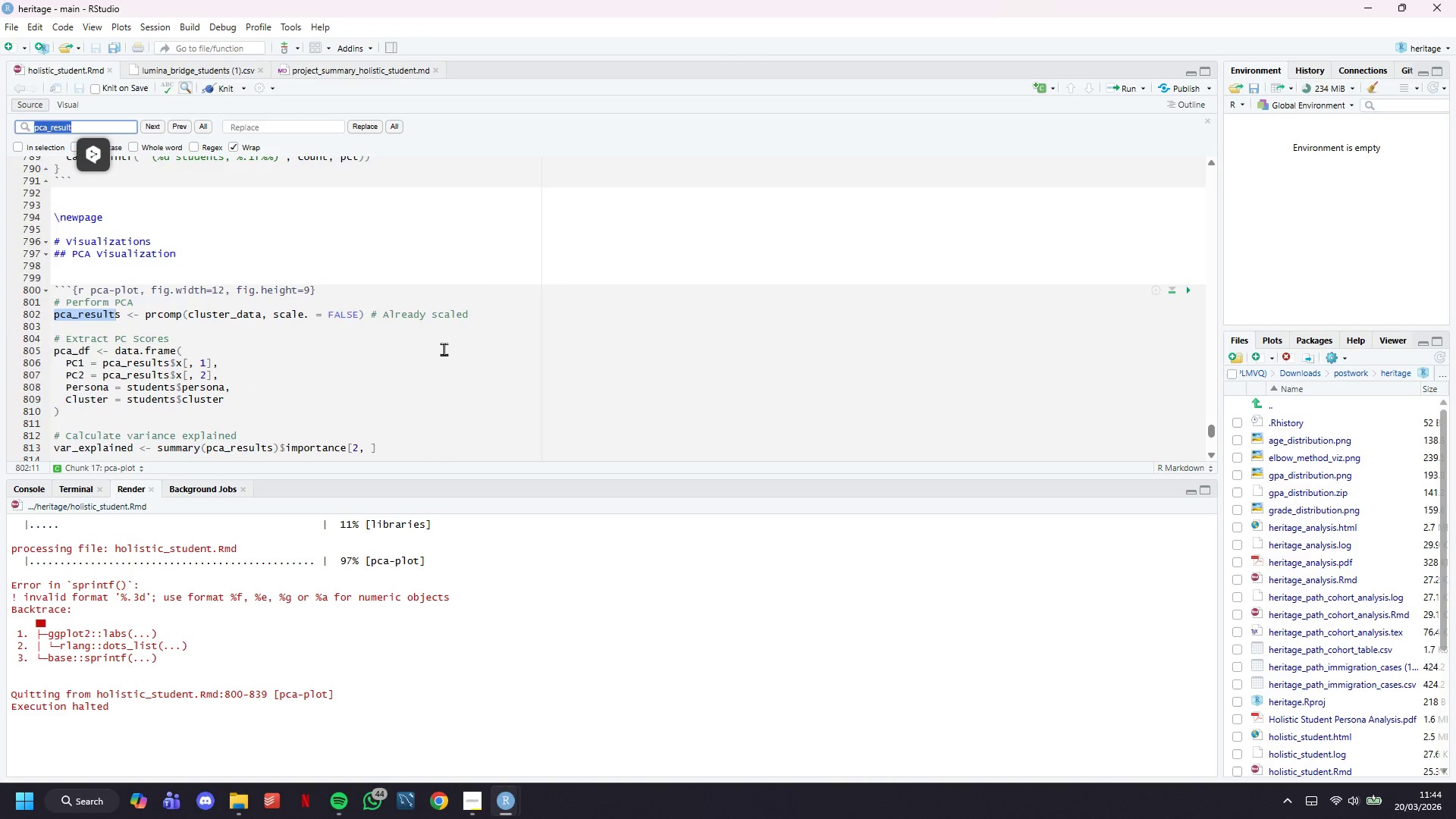 
key(Control+V)
 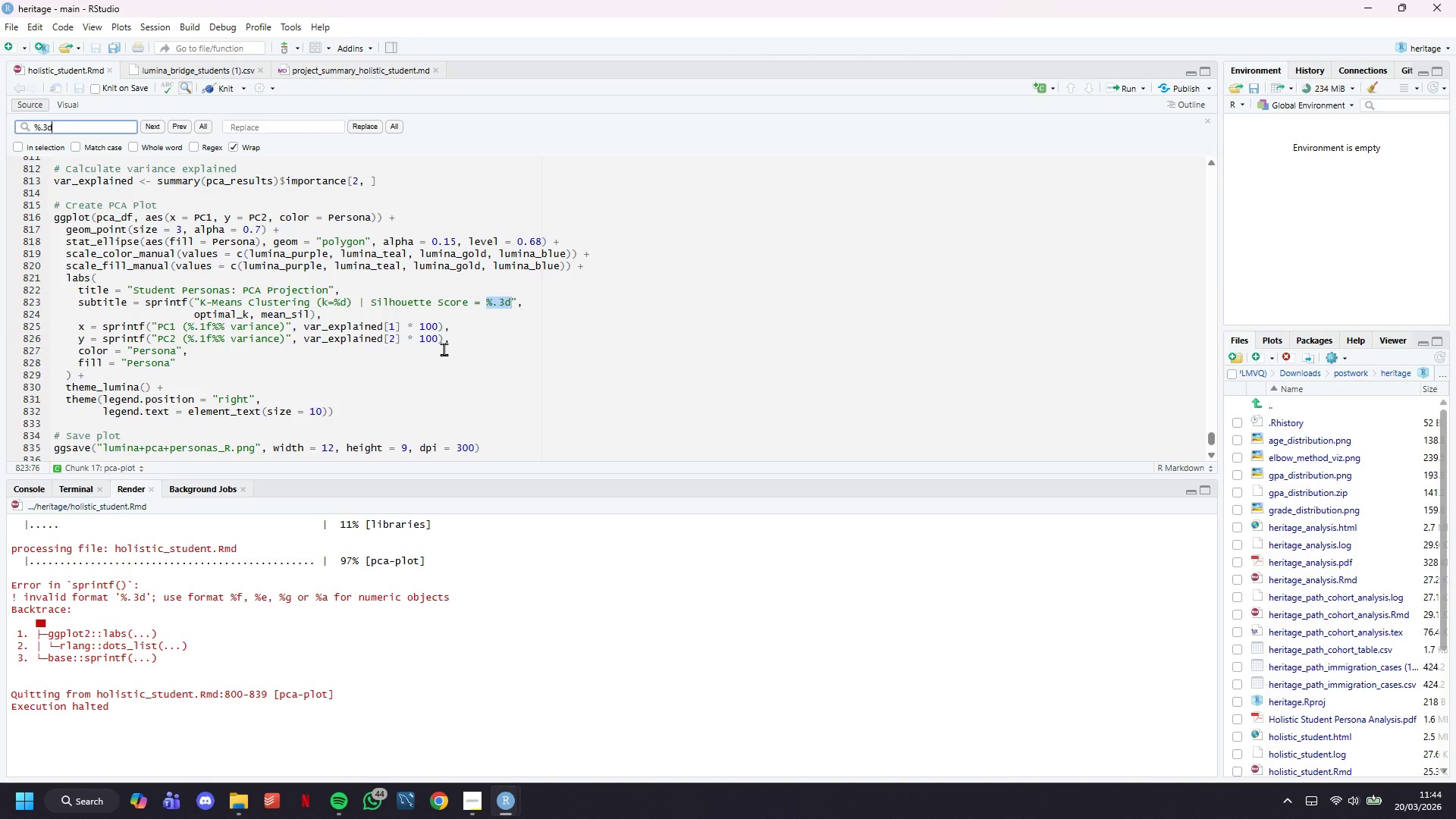 
scroll: coordinate [444, 349], scroll_direction: up, amount: 2.0
 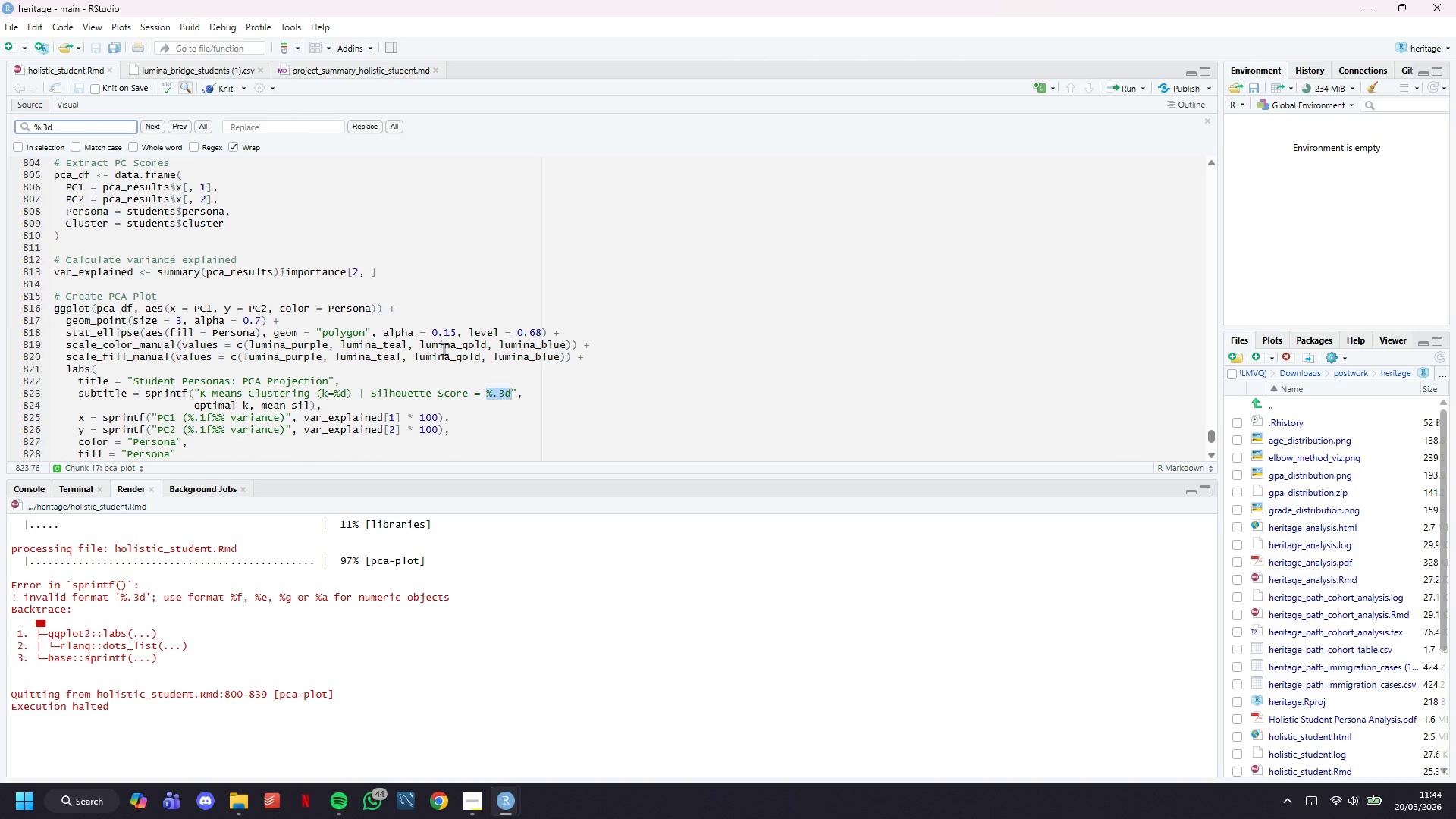 
wait(5.01)
 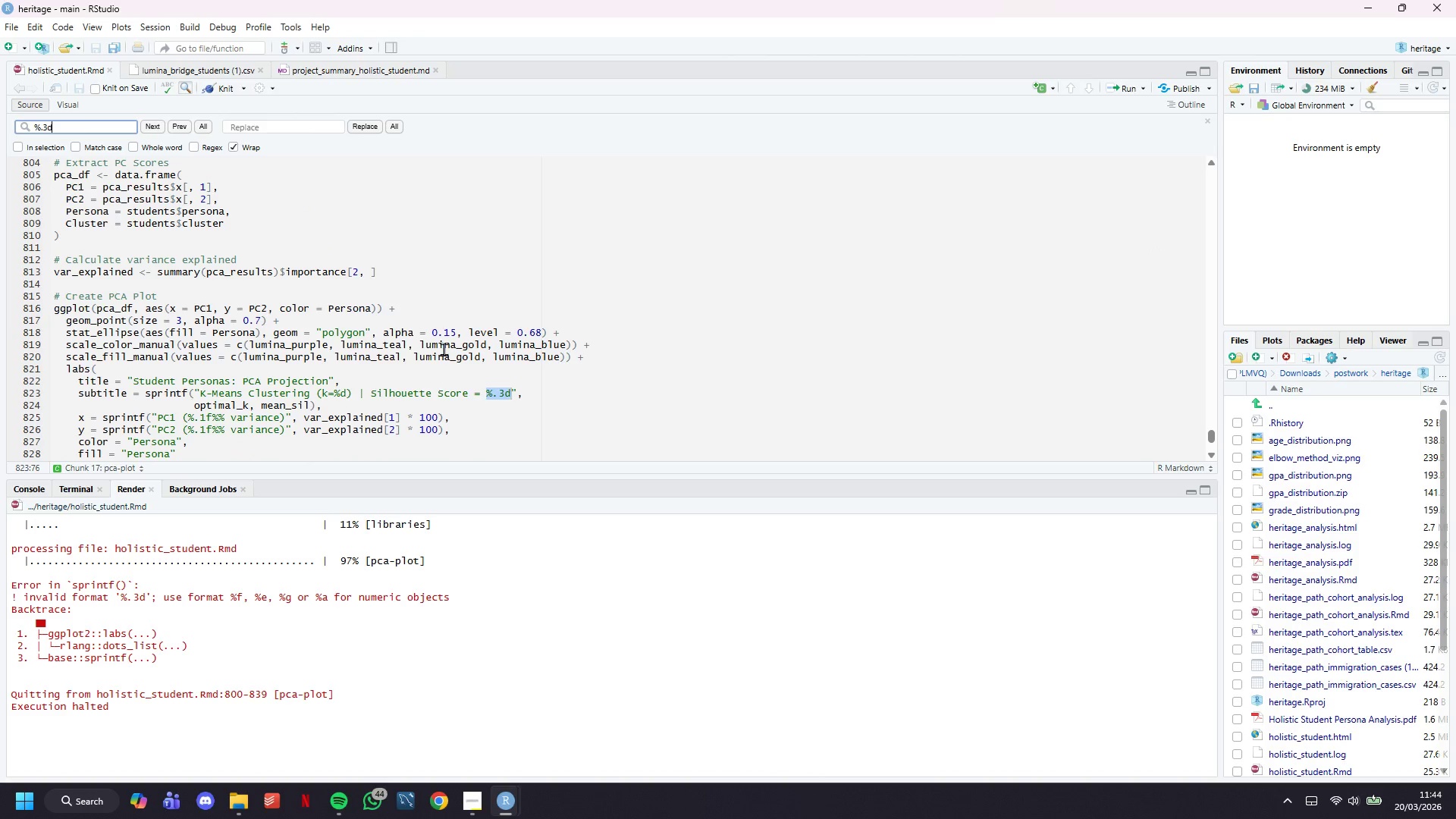 
left_click([507, 398])
 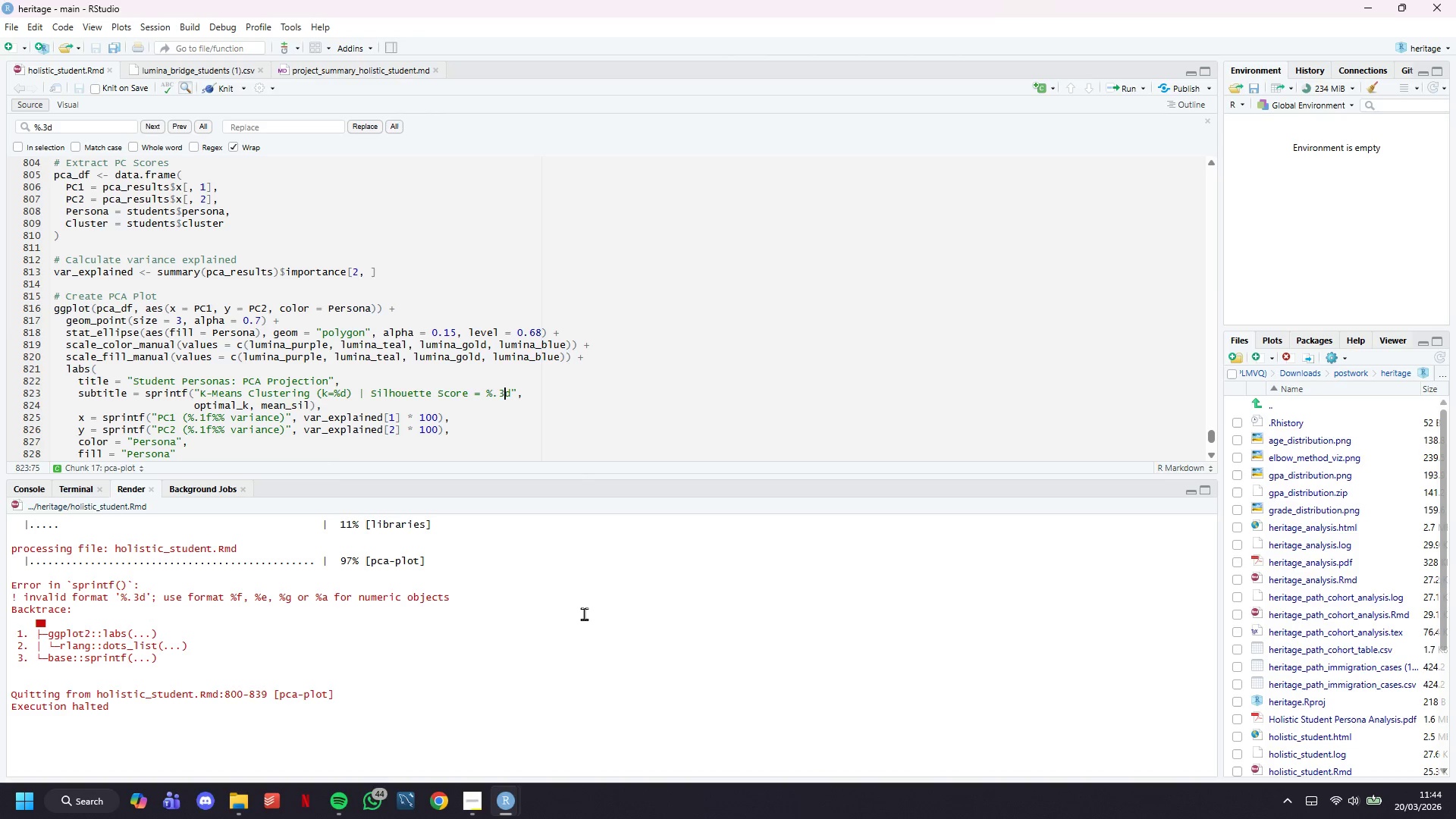 
key(ArrowRight)
 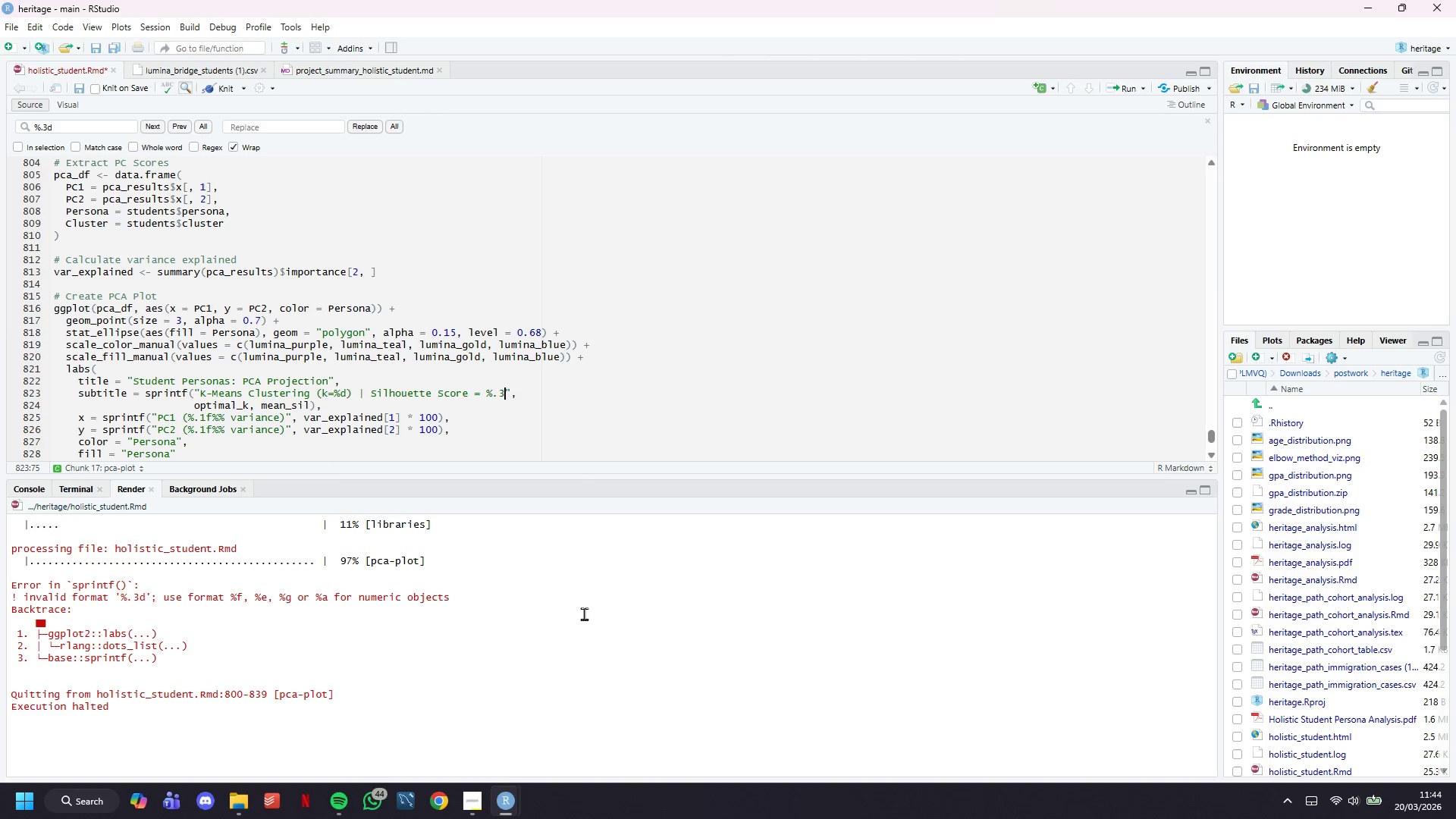 
key(Backspace)
 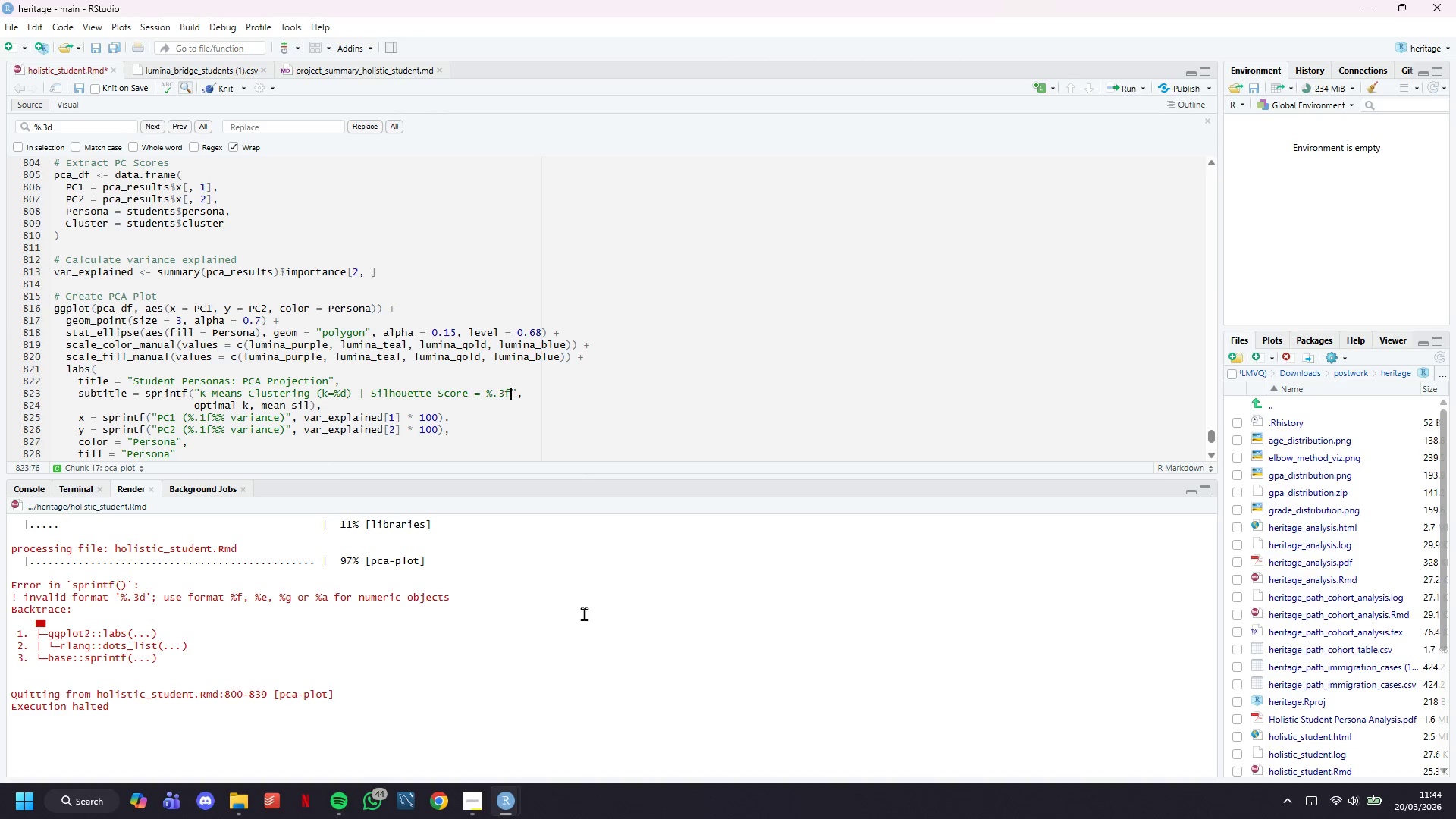 
key(F)
 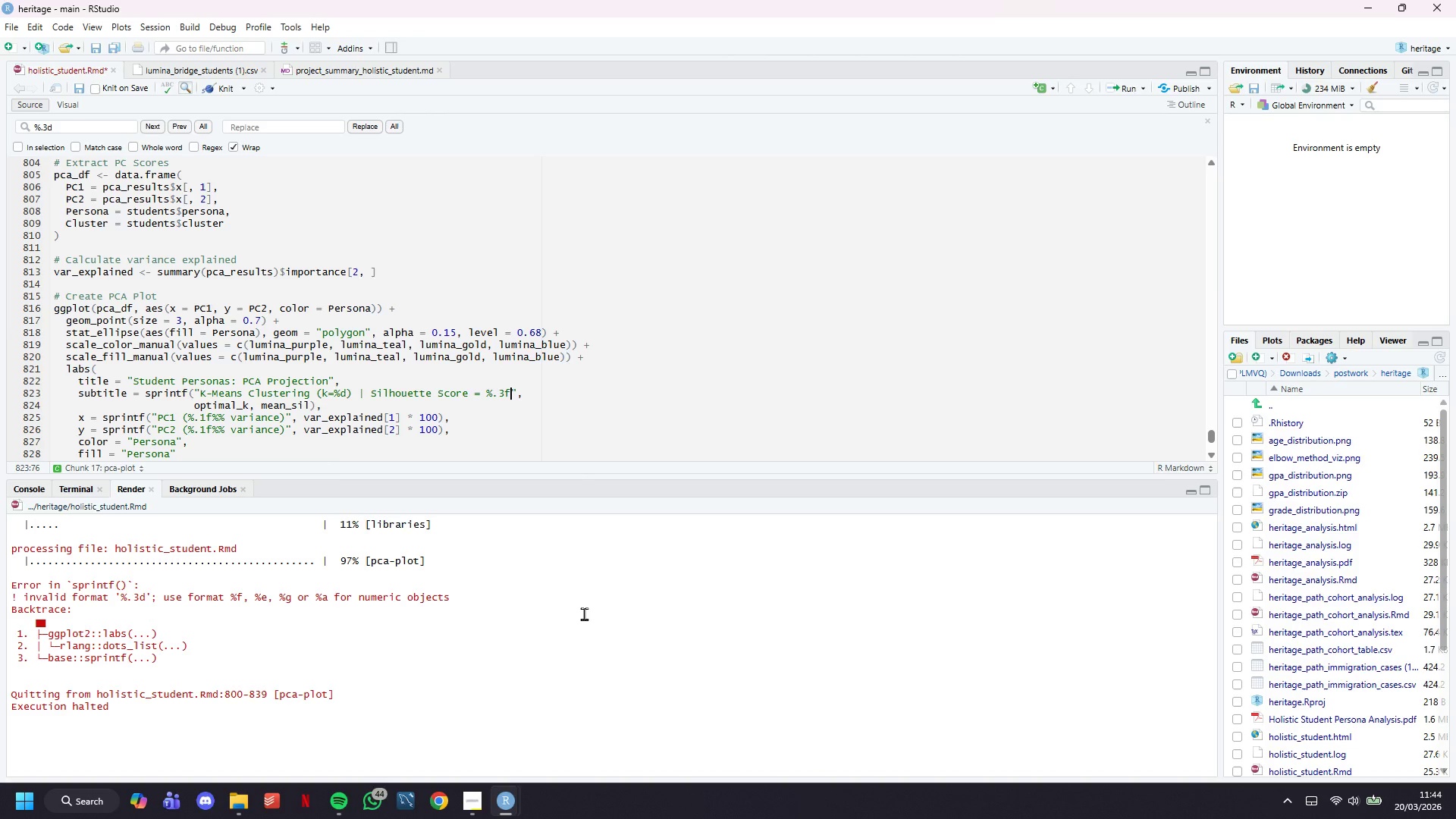 
key(Control+S)
 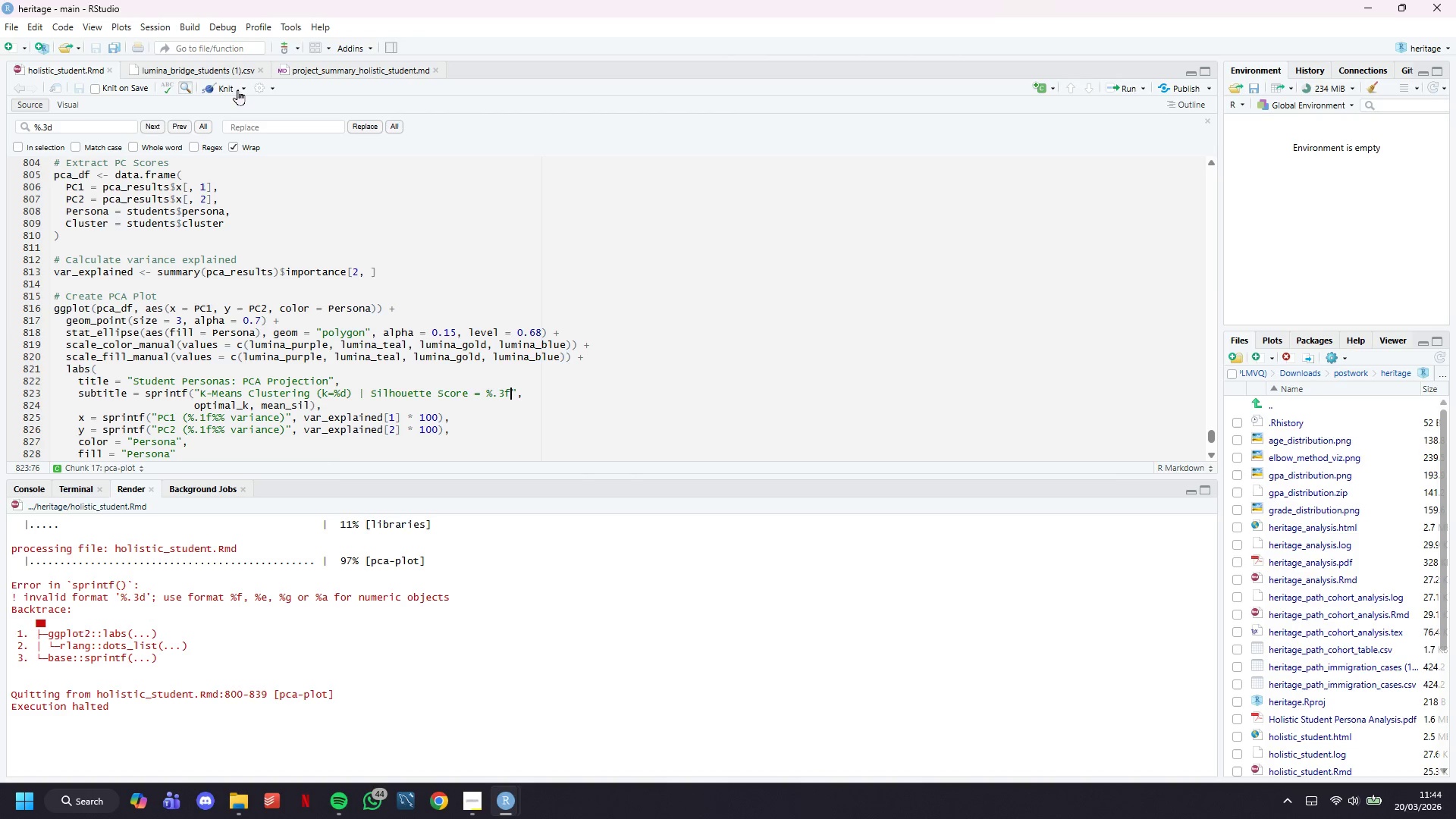 
left_click([231, 89])
 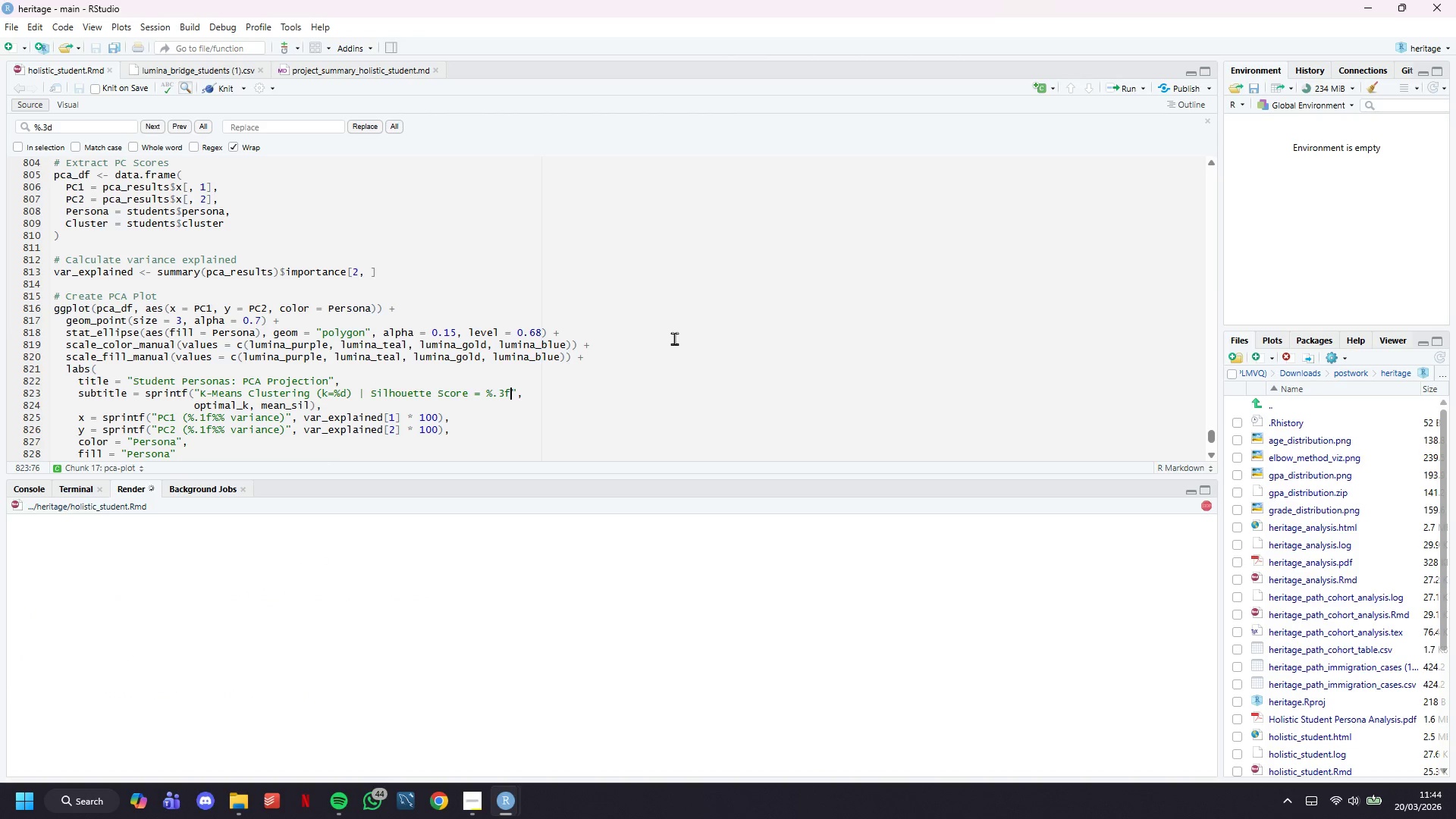 
scroll: coordinate [674, 338], scroll_direction: down, amount: 5.0